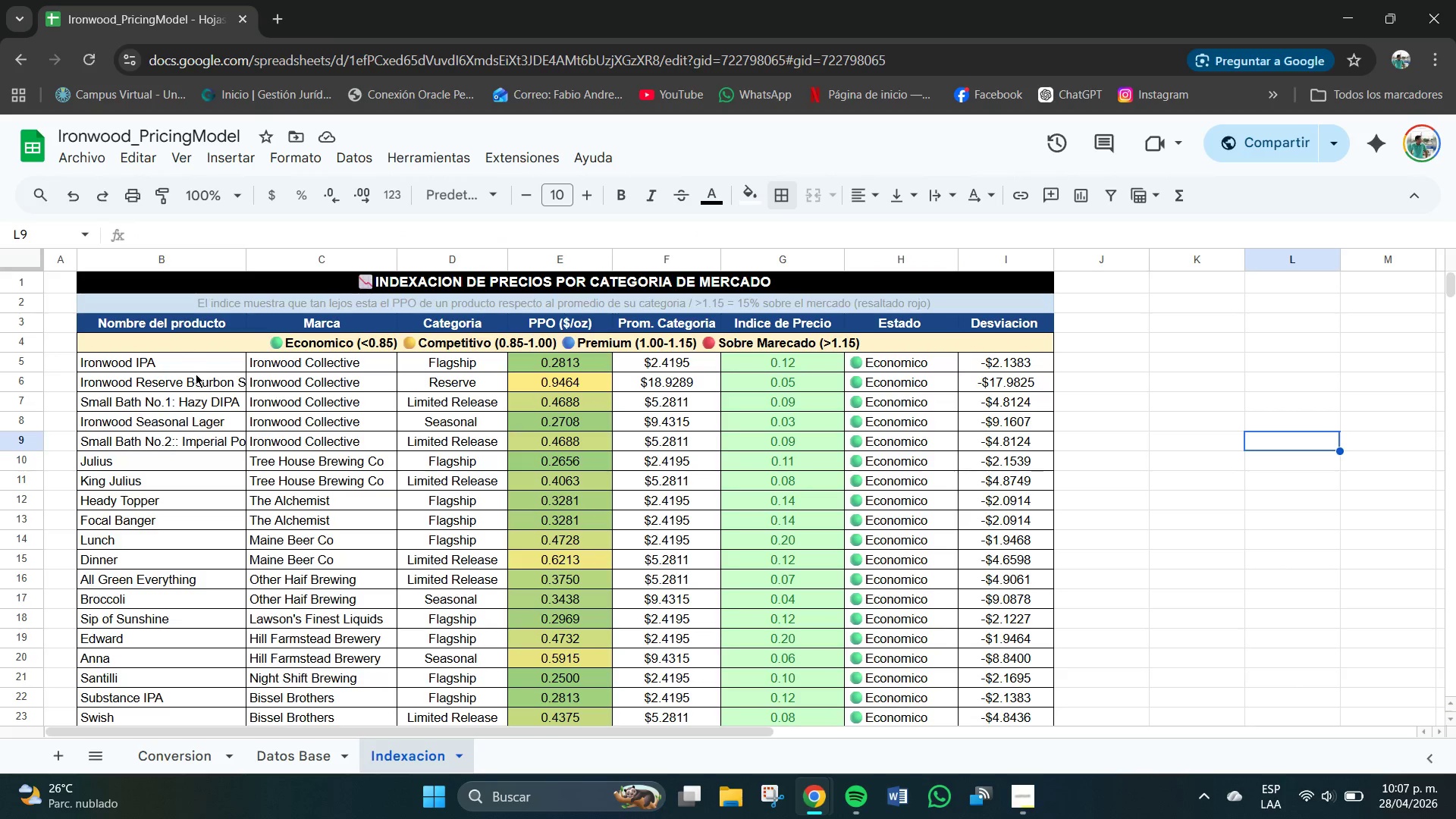 
left_click_drag(start_coordinate=[194, 363], to_coordinate=[452, 321])
 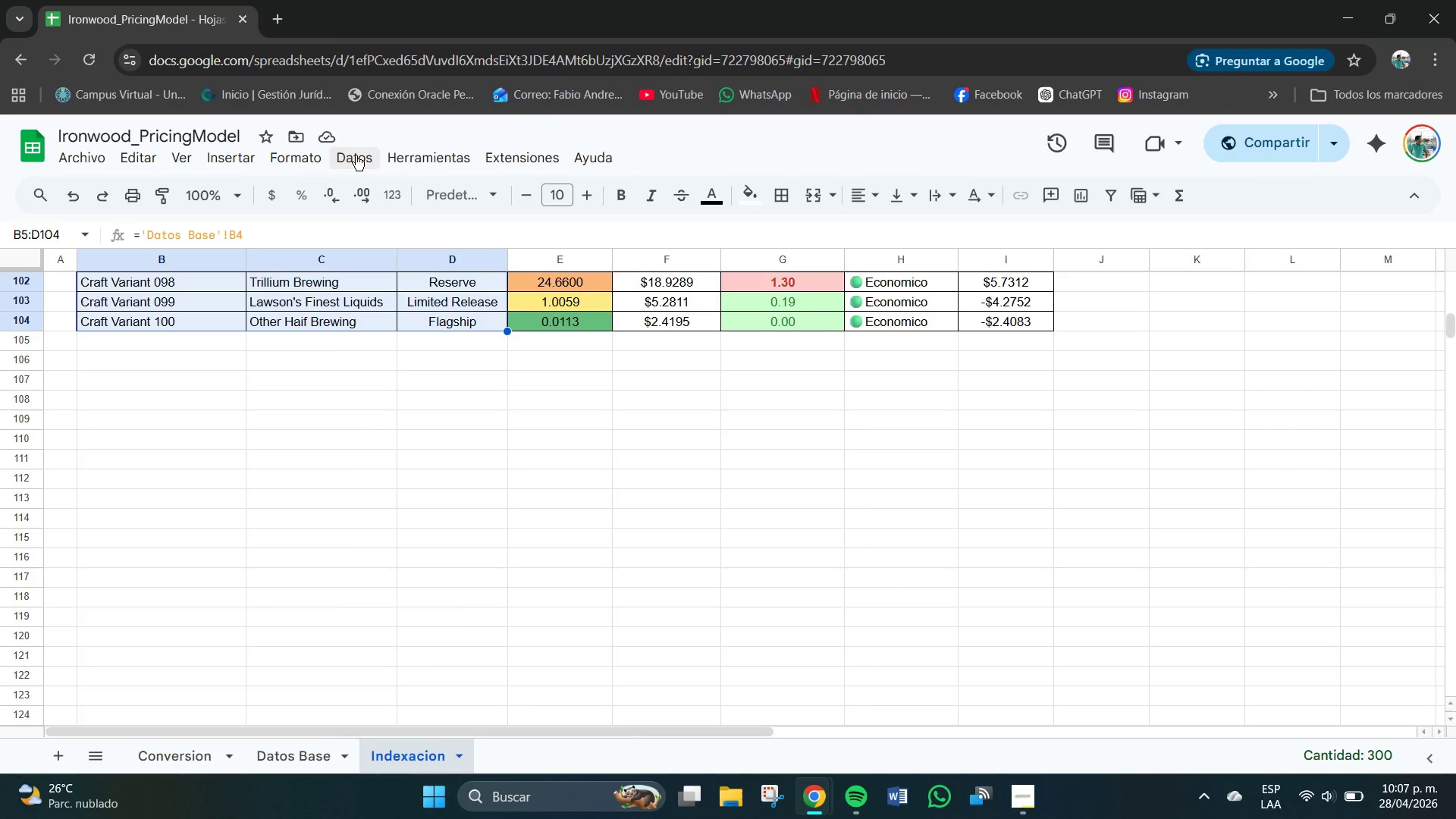 
left_click([355, 155])
 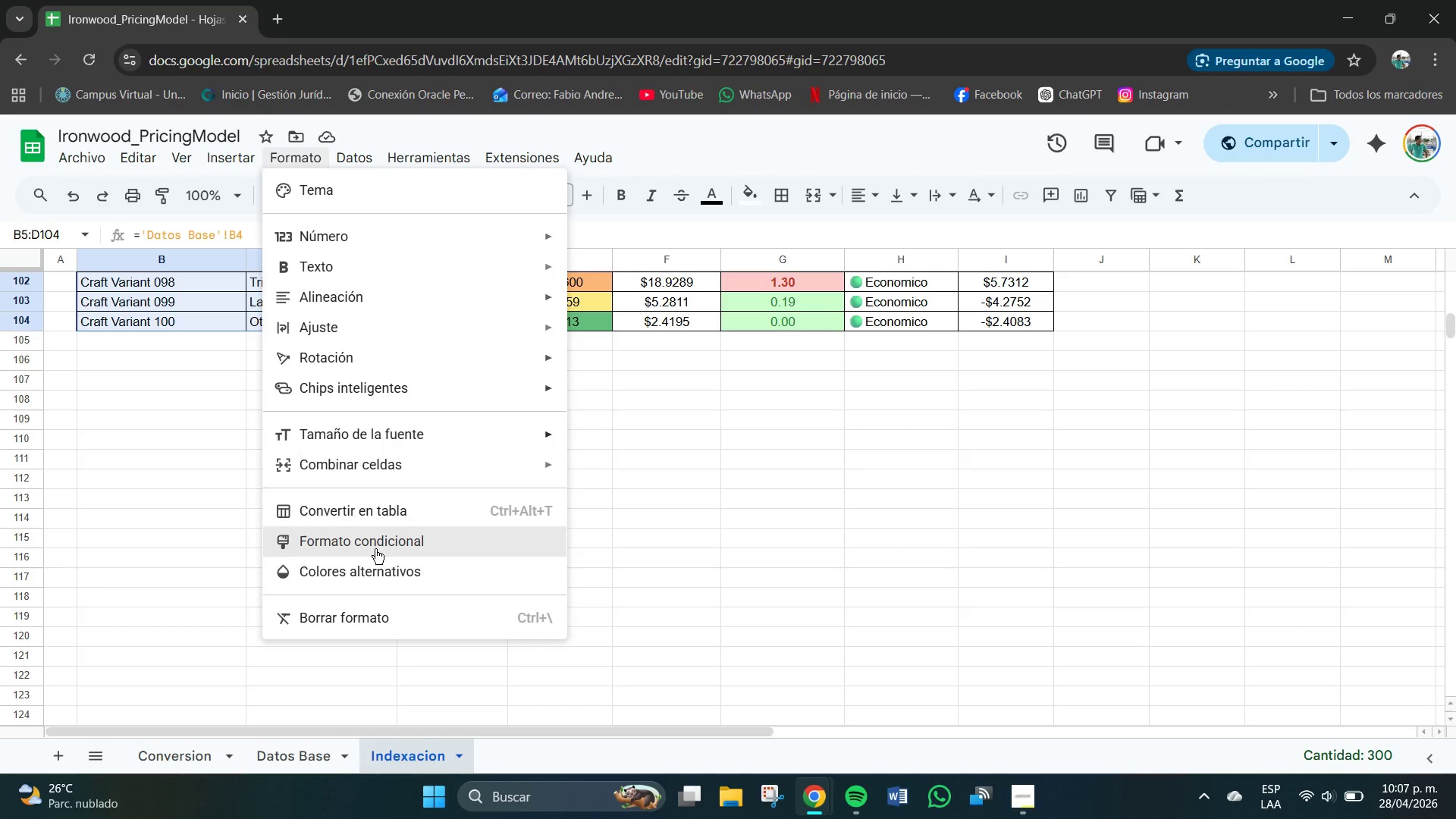 
left_click([377, 568])
 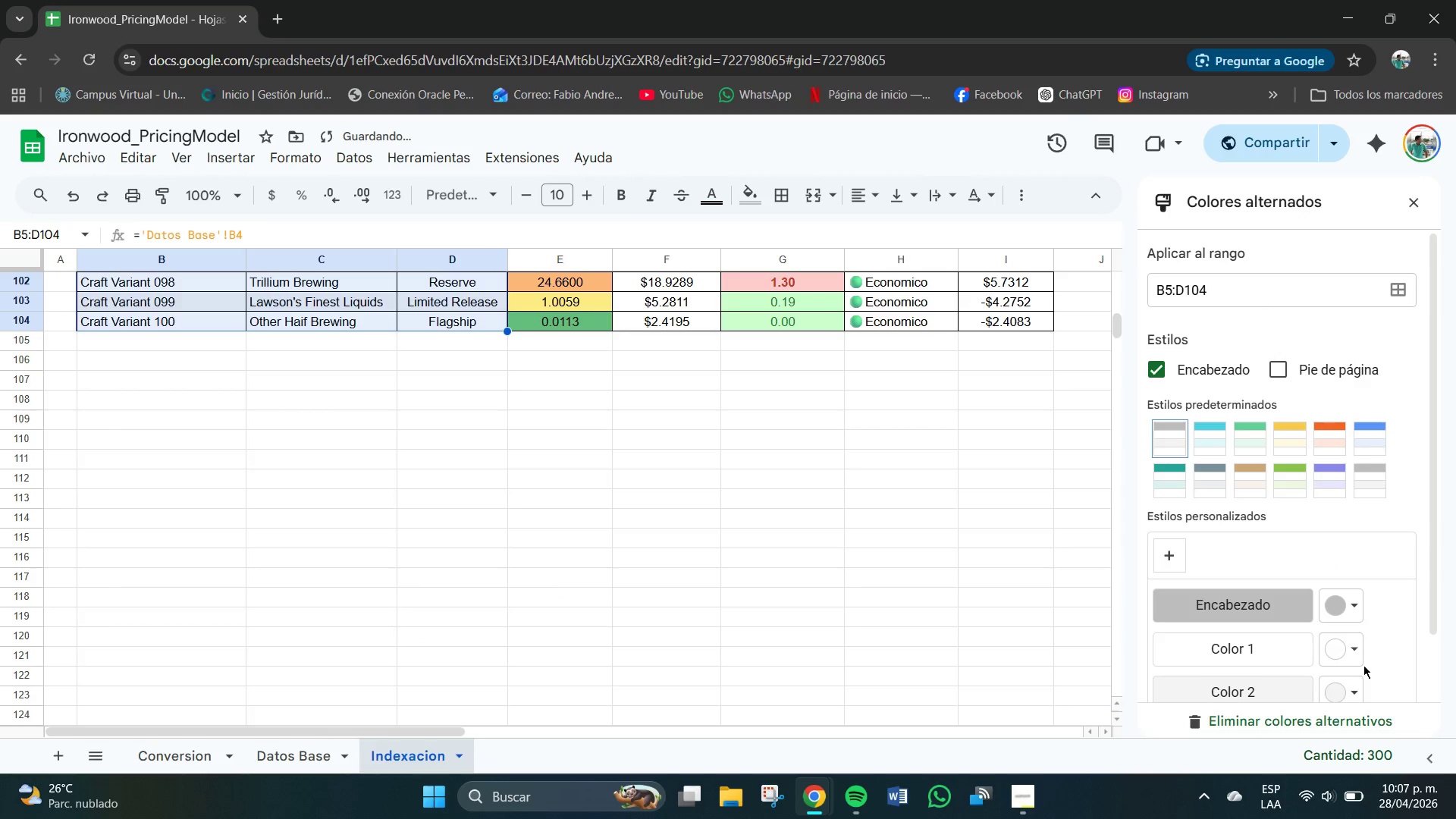 
left_click([1351, 589])
 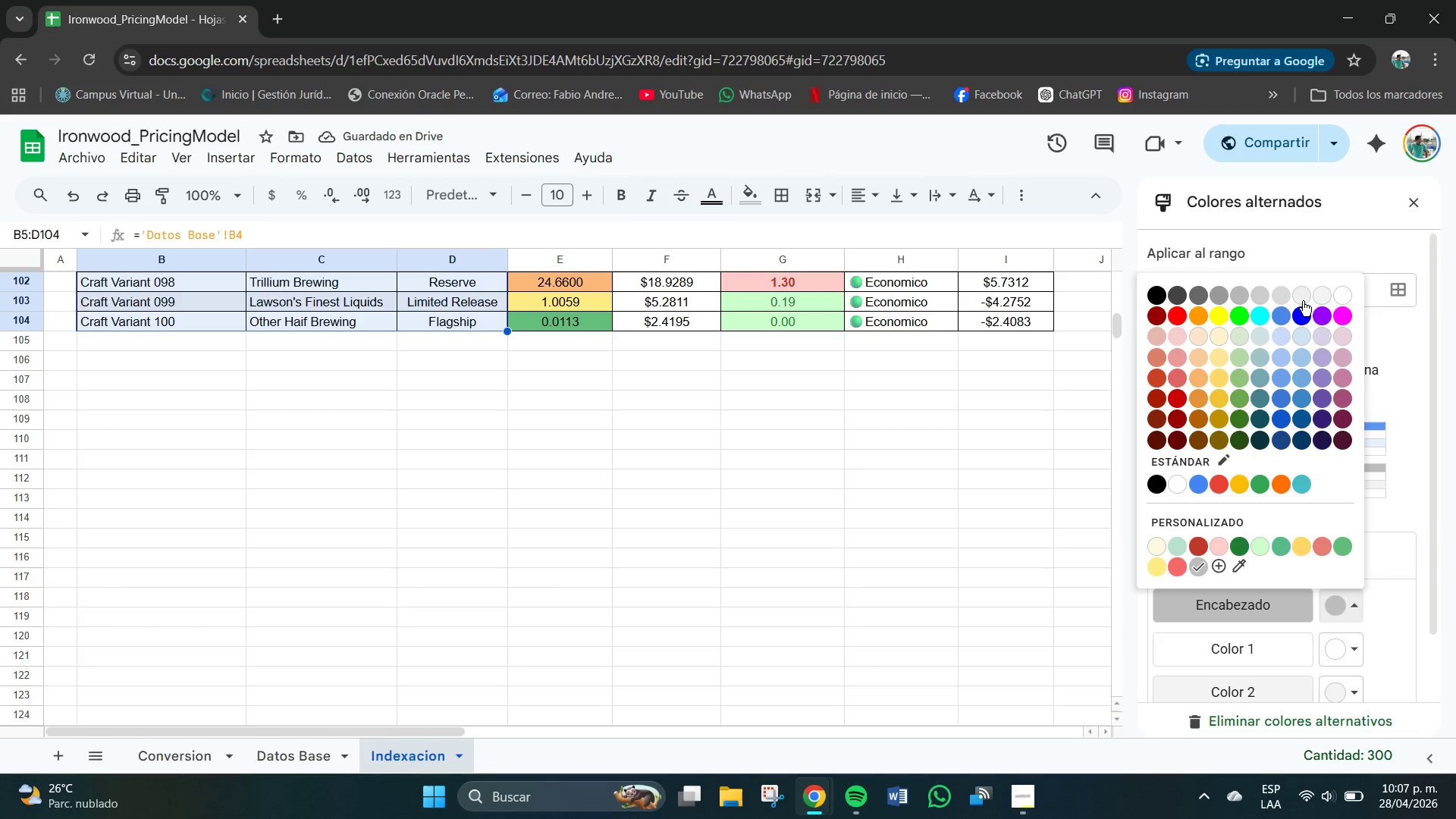 
left_click([1299, 294])
 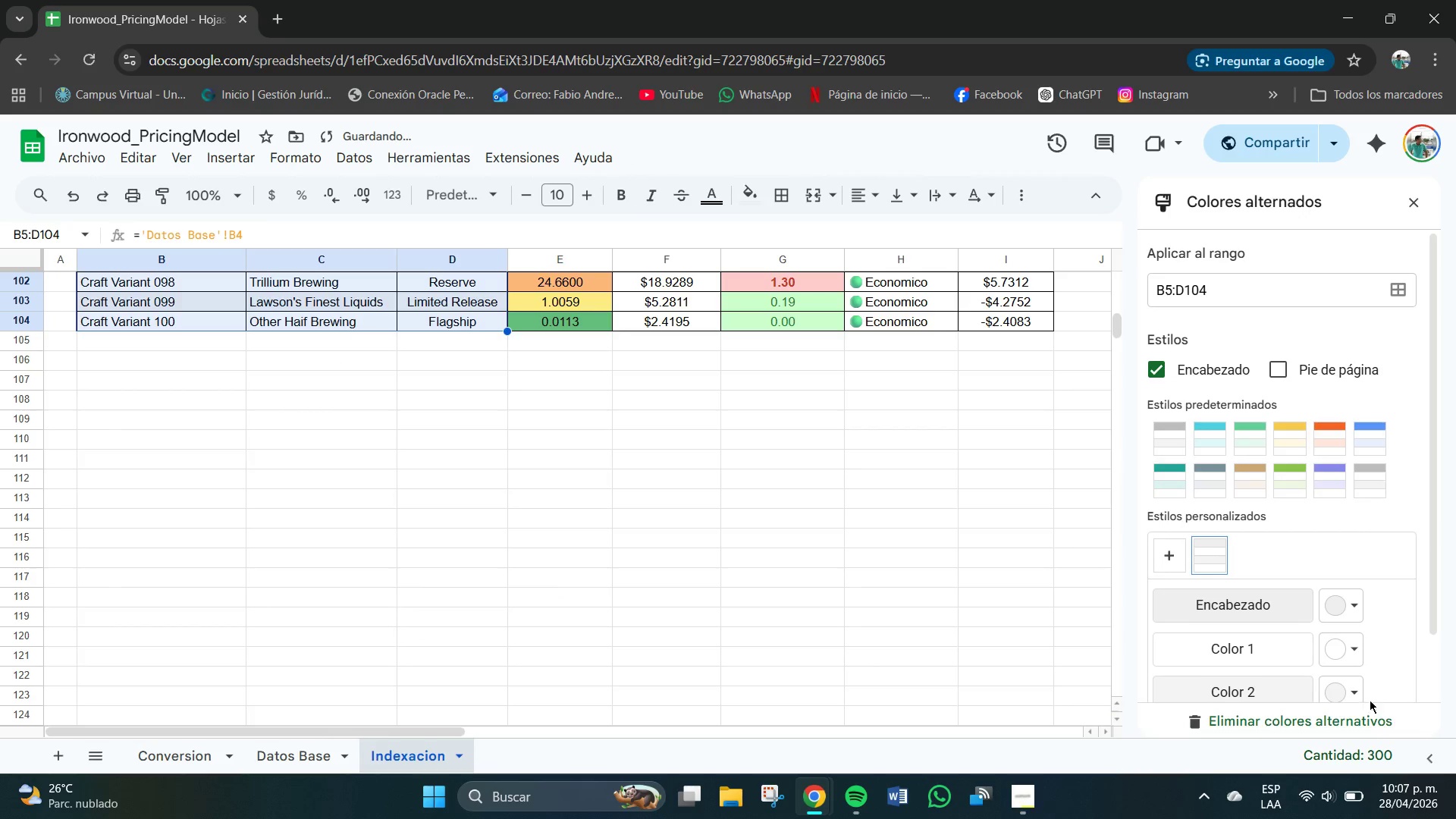 
scroll: coordinate [1367, 692], scroll_direction: down, amount: 3.0
 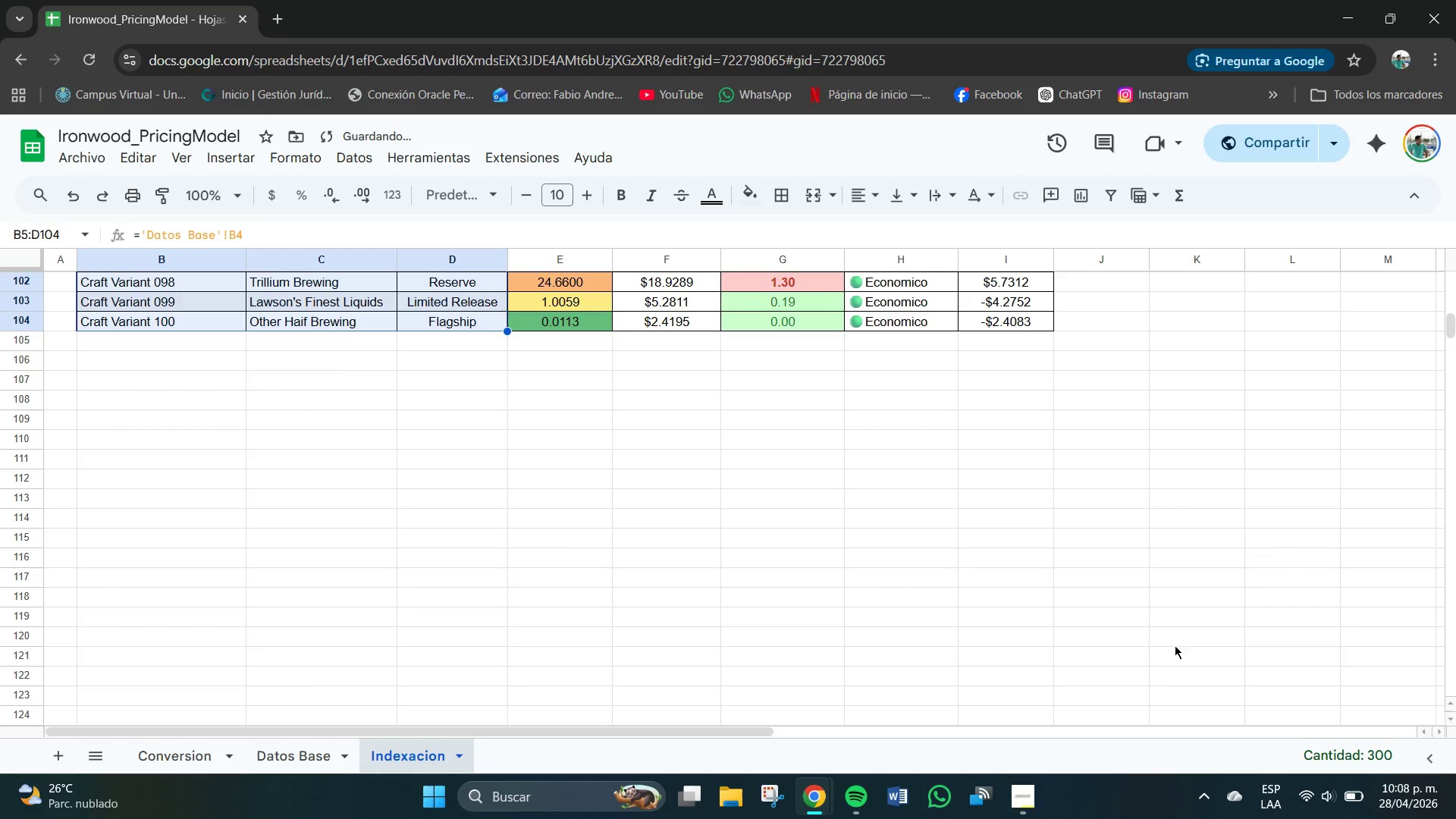 
double_click([717, 542])
 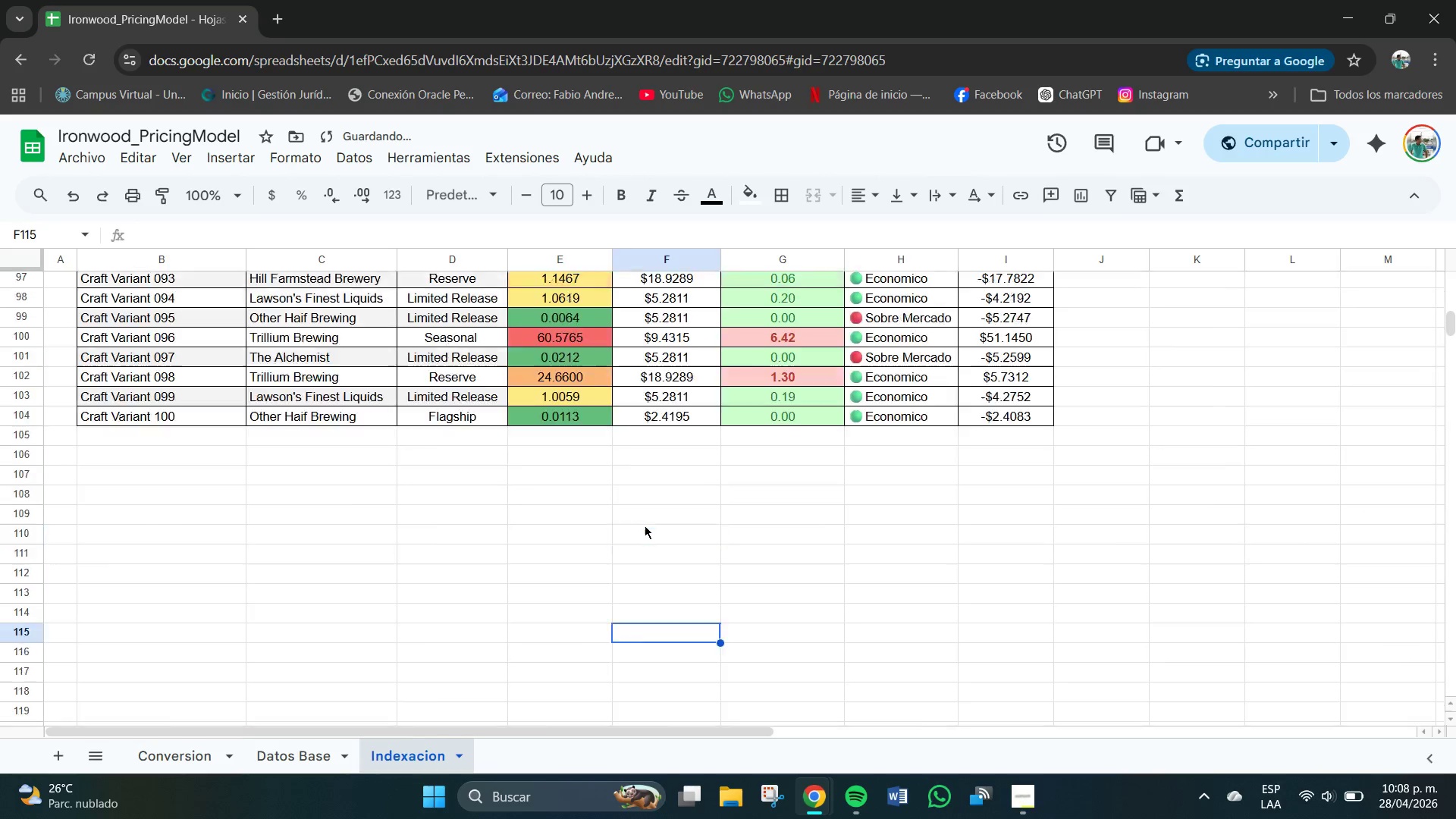 
scroll: coordinate [645, 524], scroll_direction: up, amount: 21.0
 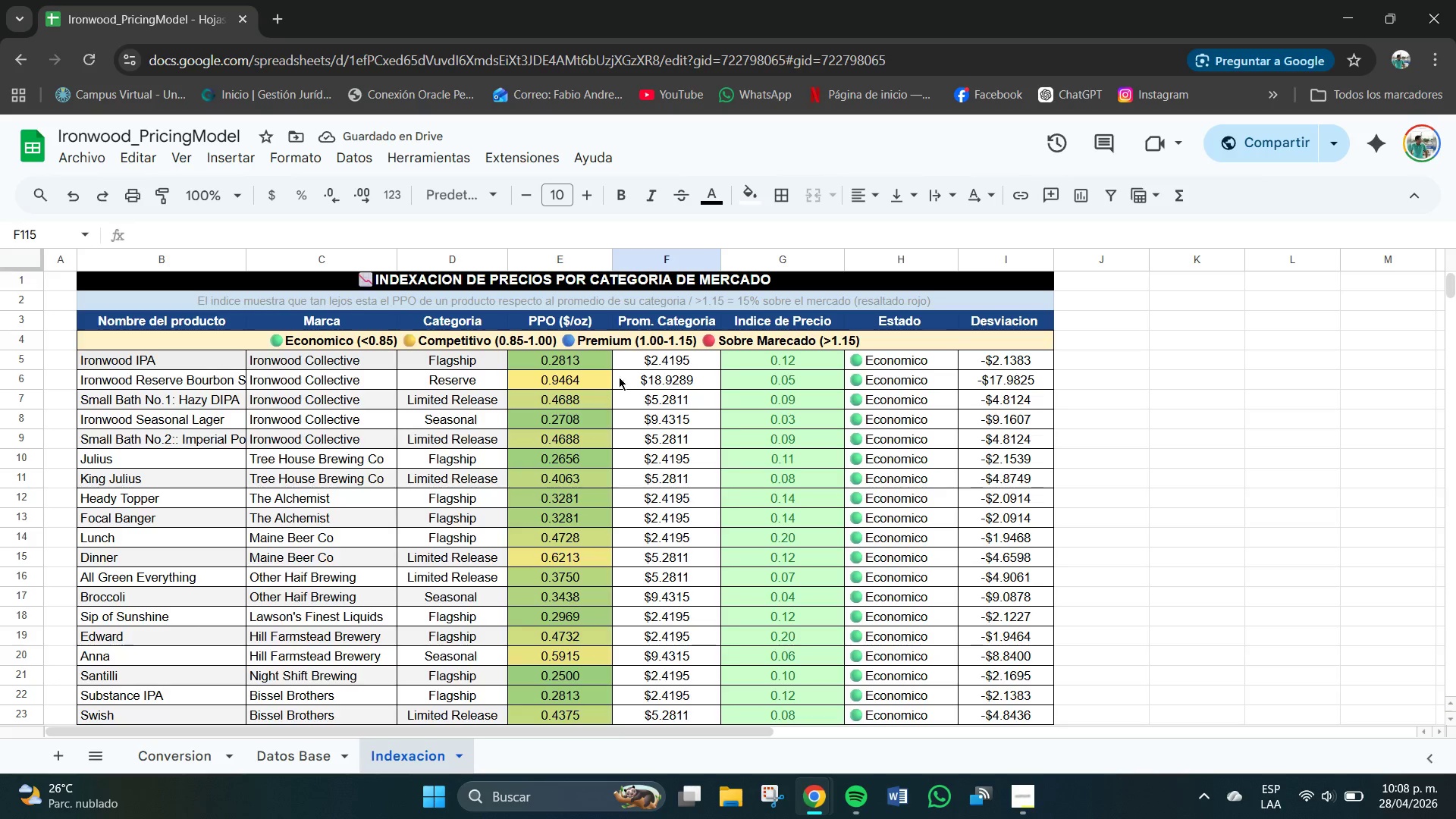 
left_click_drag(start_coordinate=[653, 360], to_coordinate=[671, 654])
 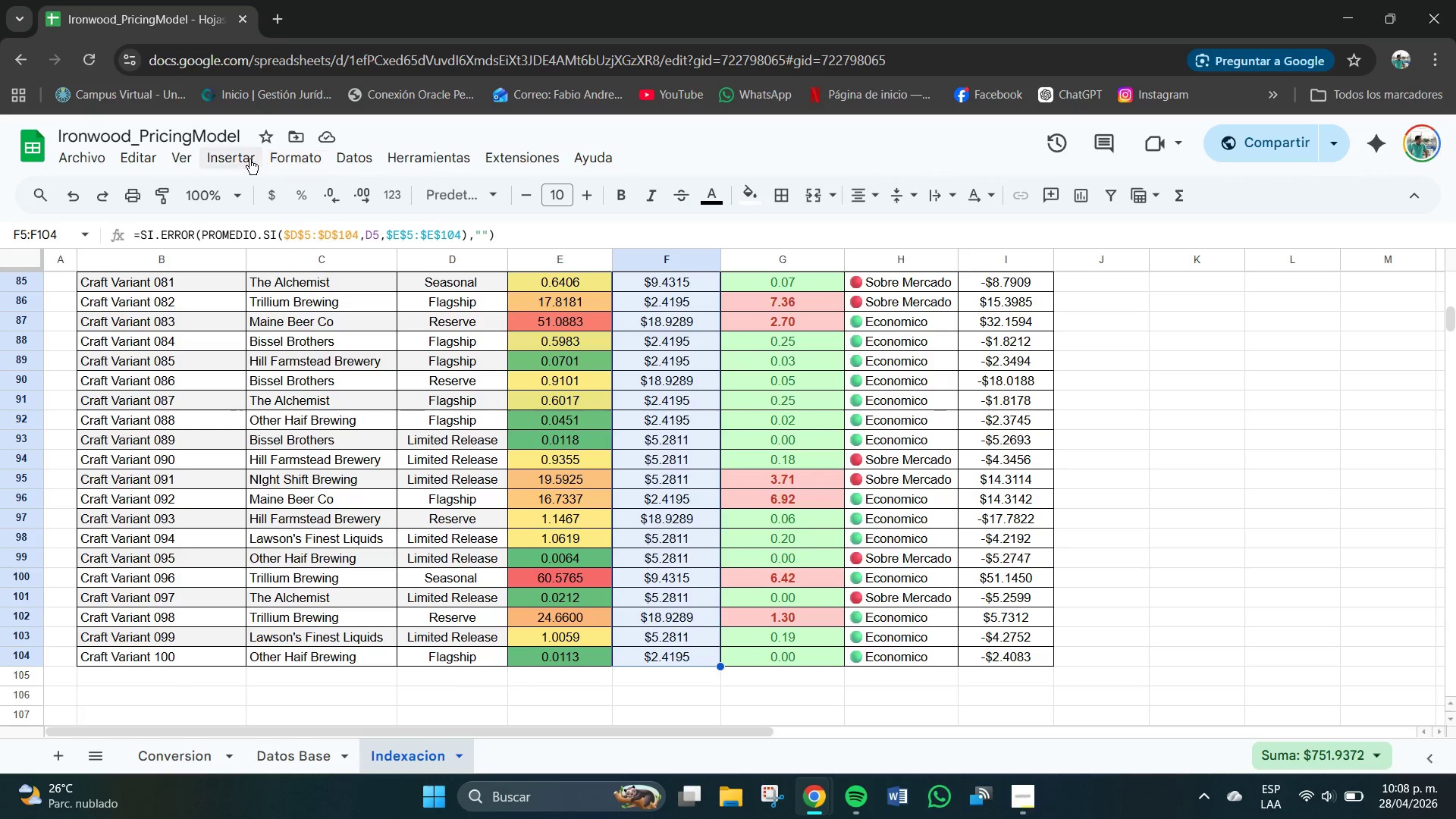 
left_click([314, 156])
 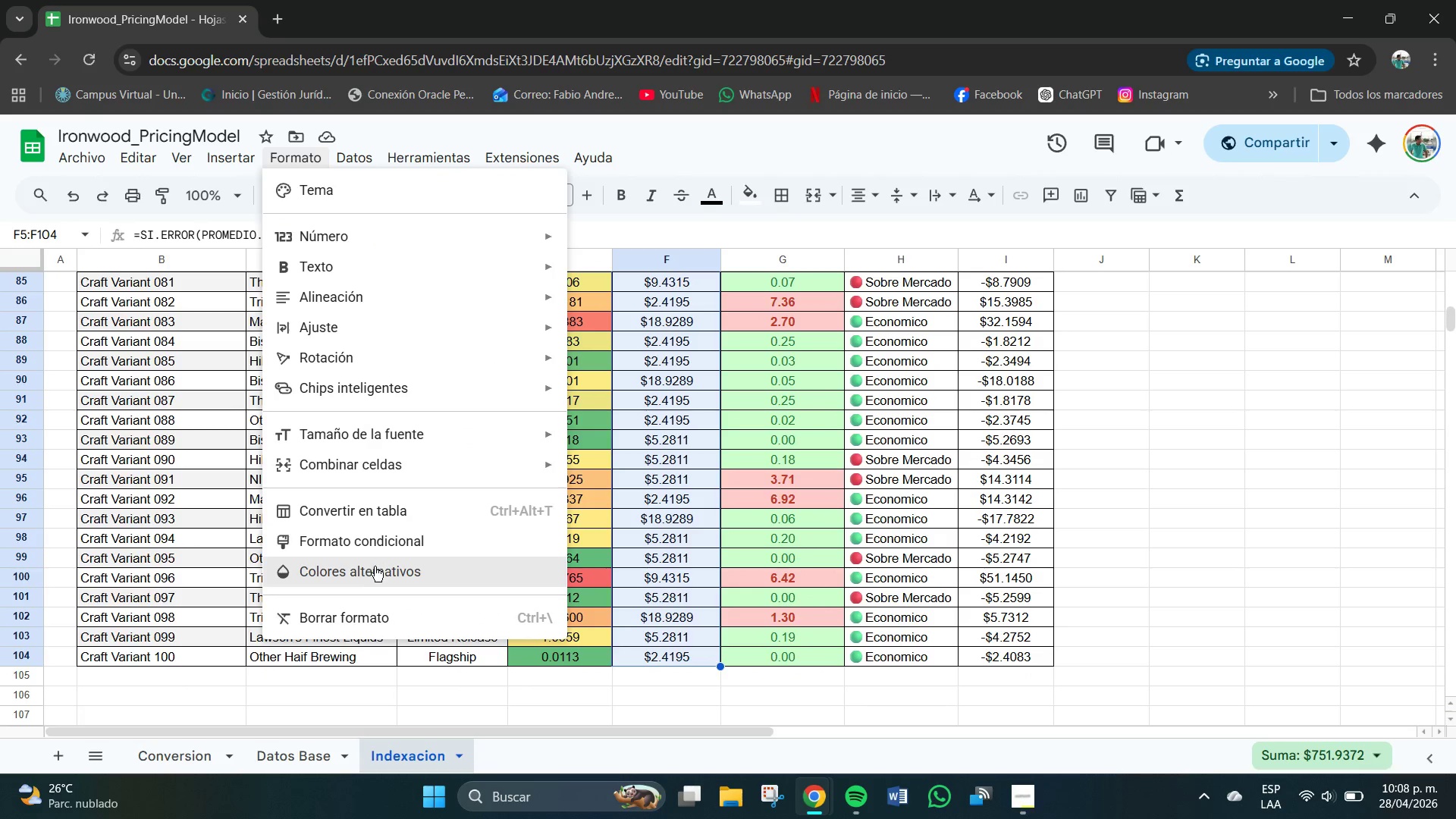 
left_click([374, 566])
 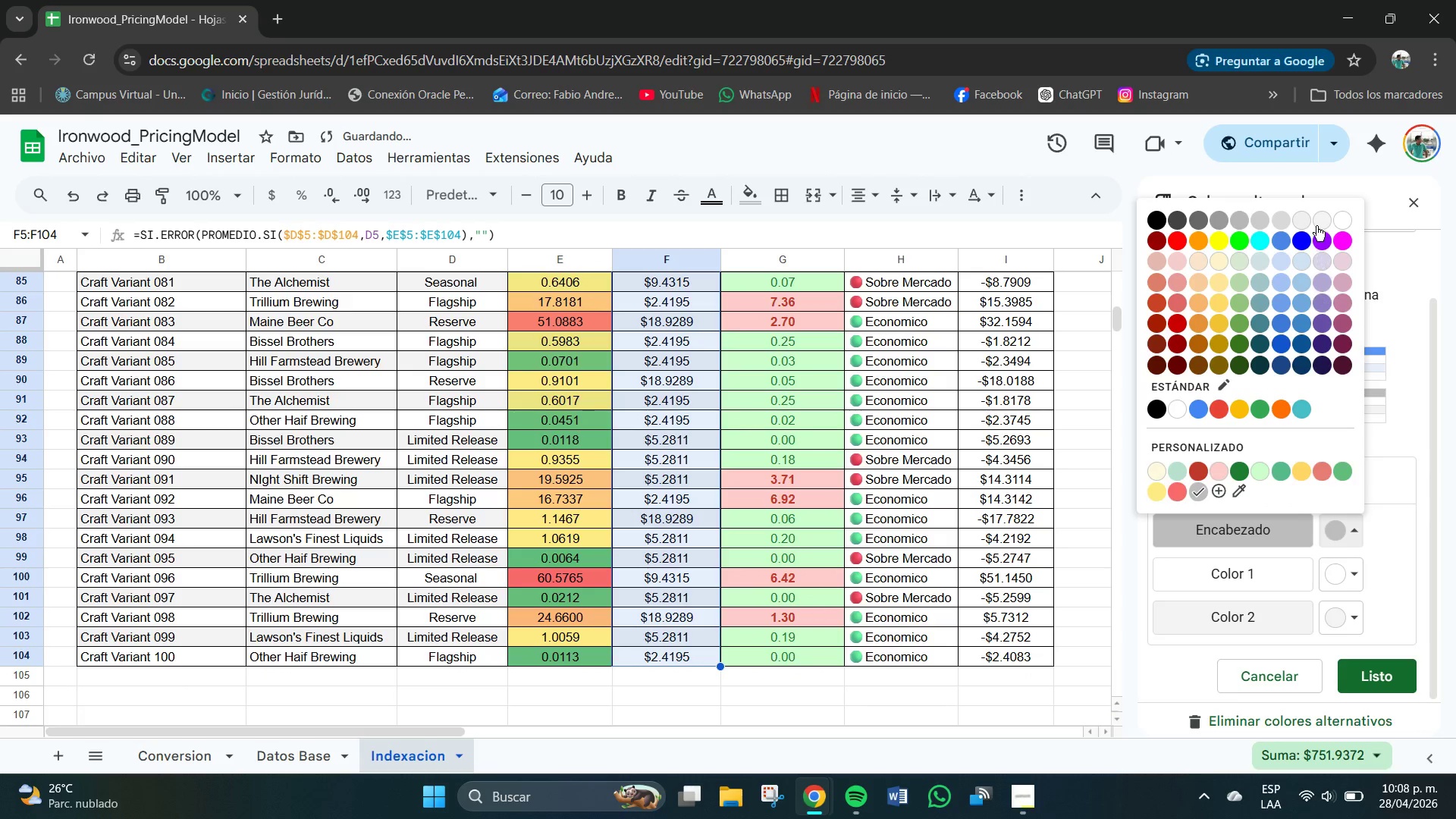 
left_click([1304, 218])
 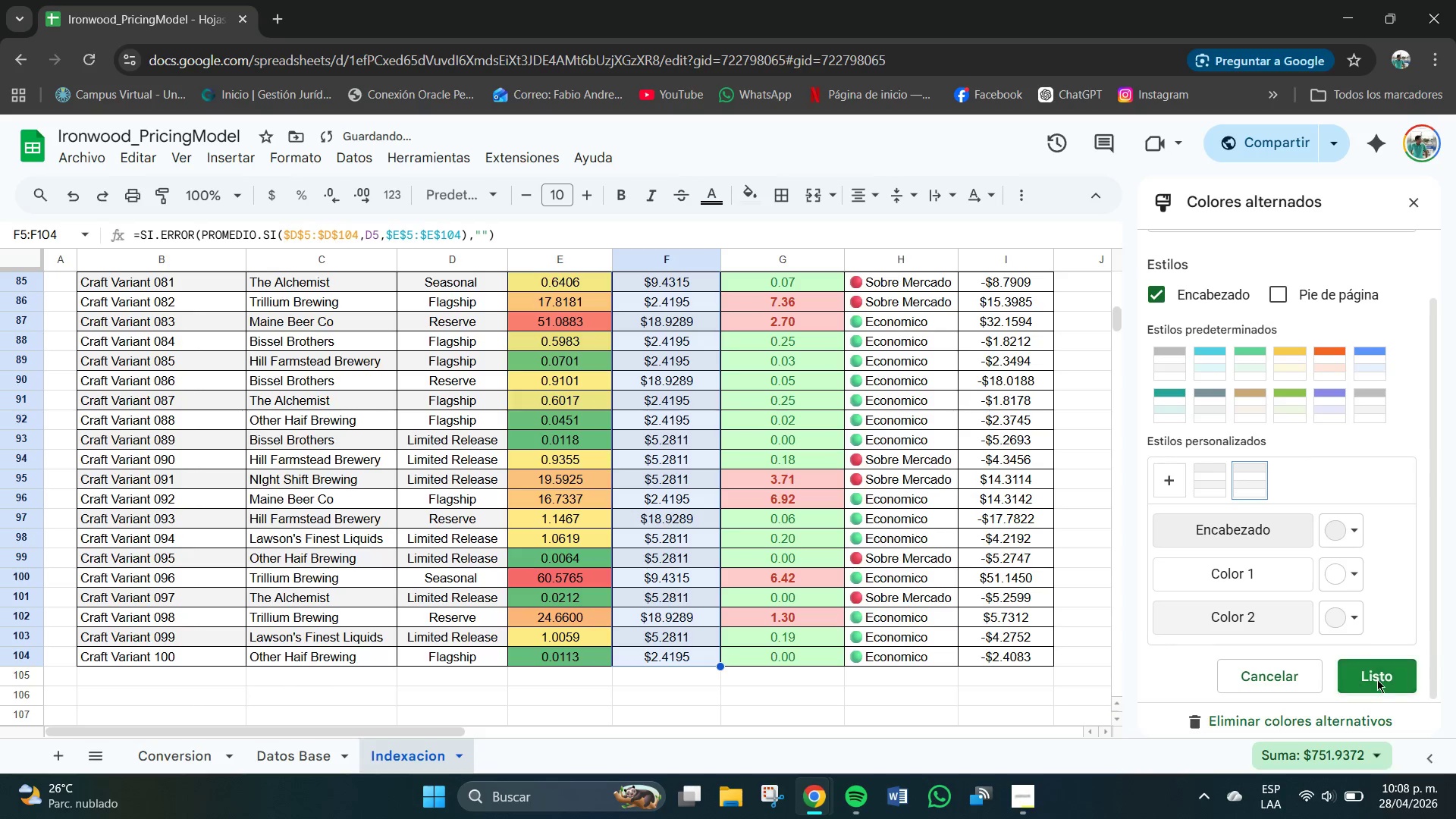 
left_click([1377, 679])
 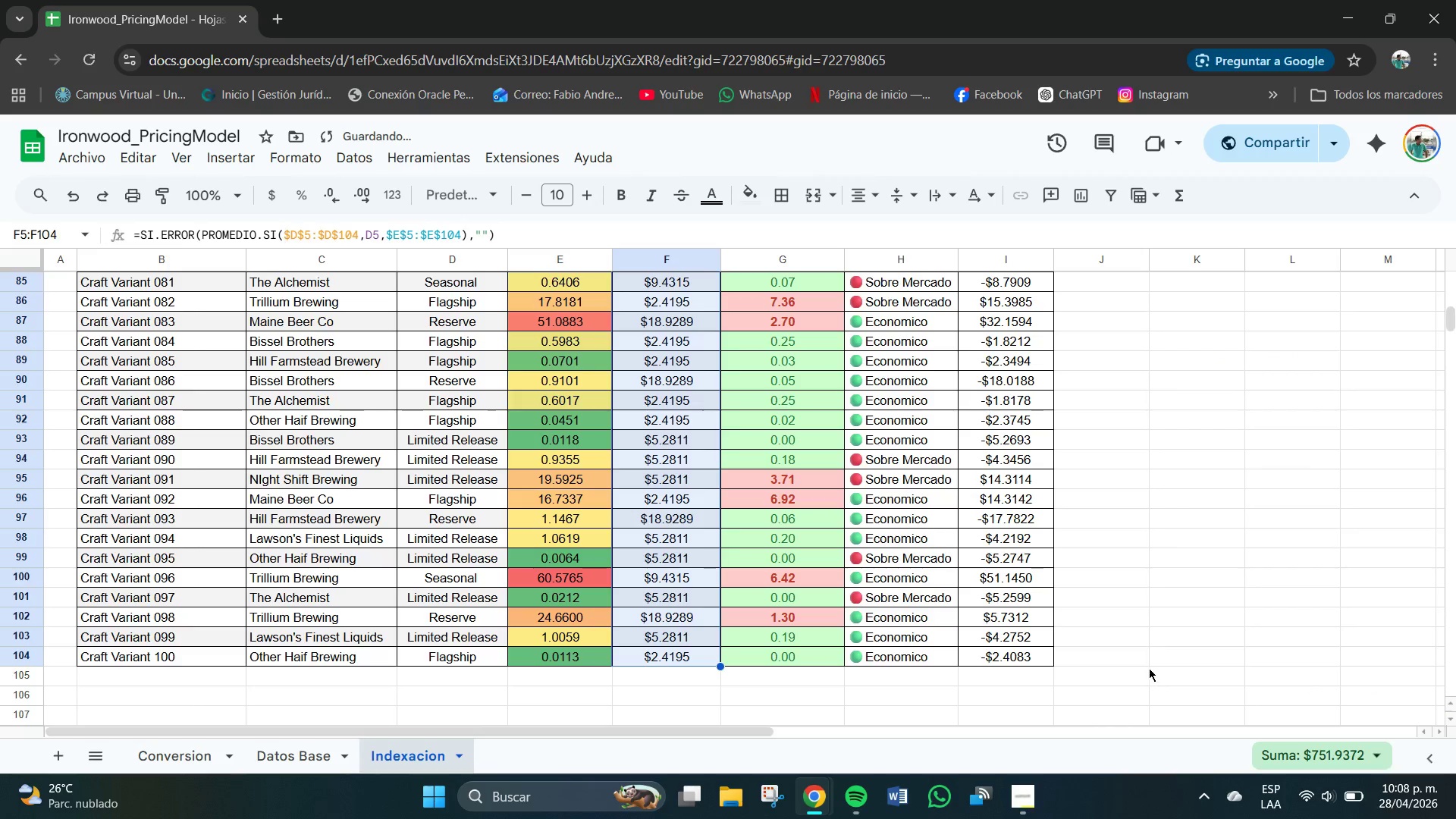 
left_click([1149, 668])
 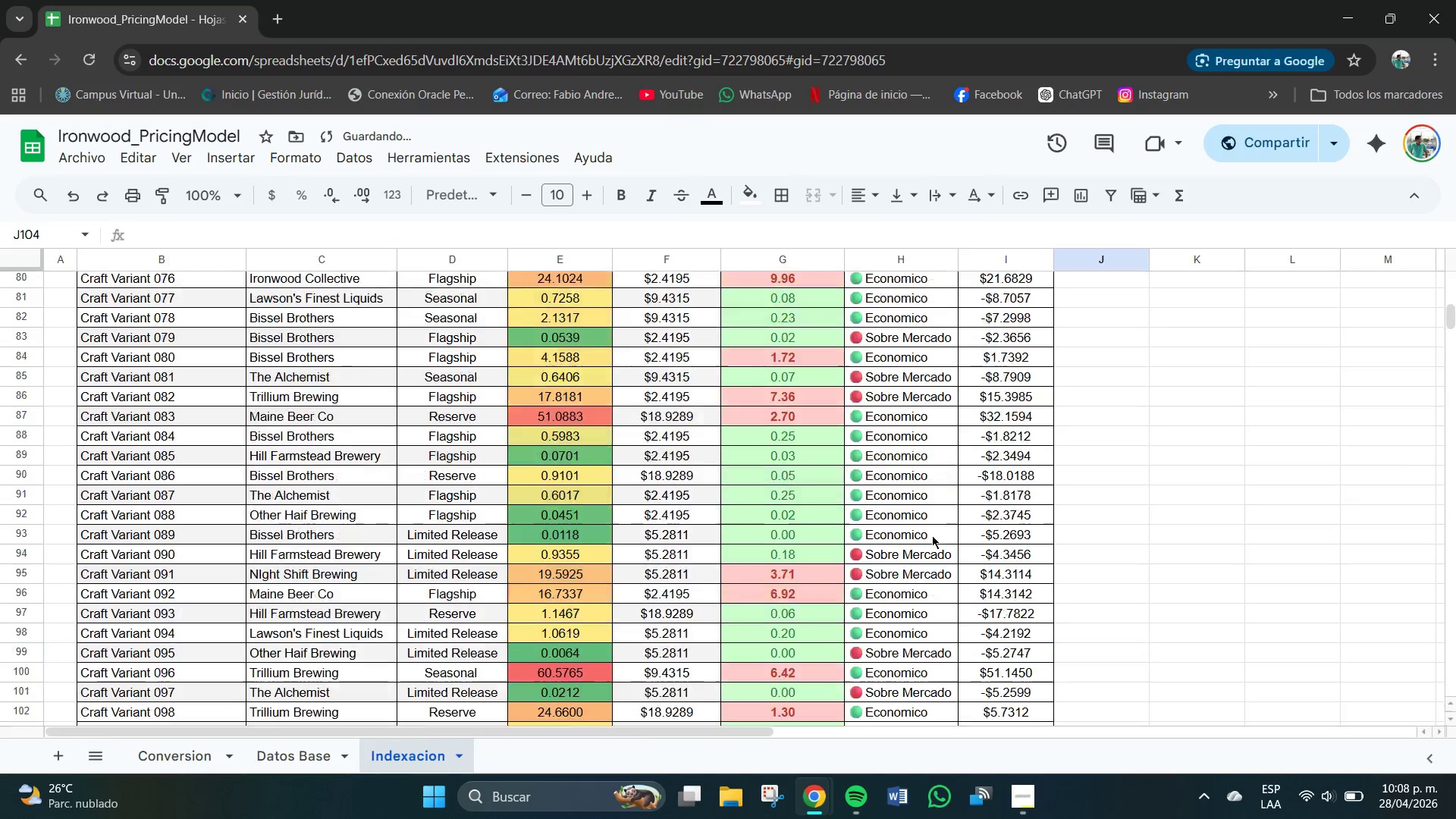 
scroll: coordinate [900, 515], scroll_direction: up, amount: 21.0
 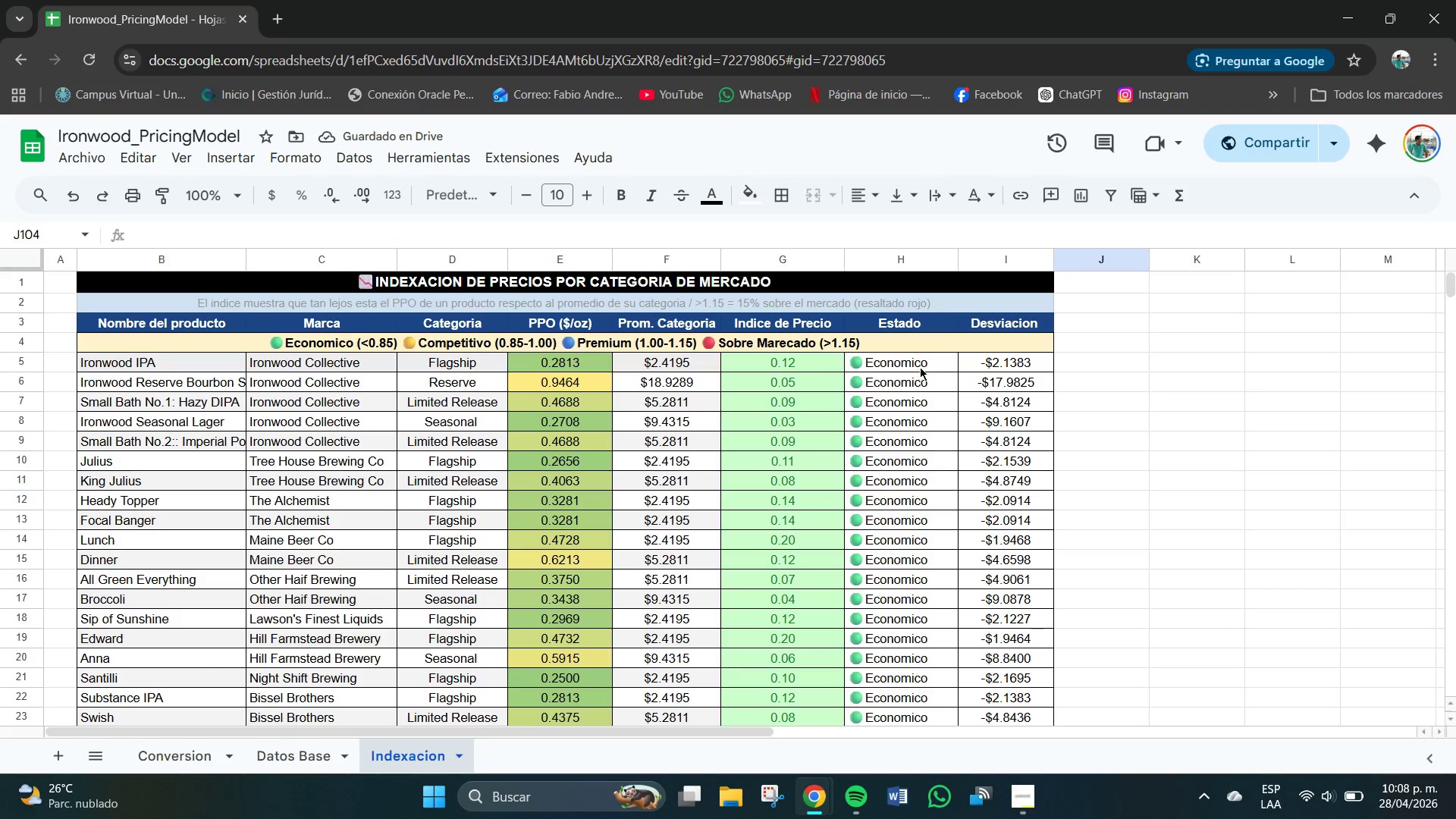 
left_click_drag(start_coordinate=[918, 367], to_coordinate=[1018, 303])
 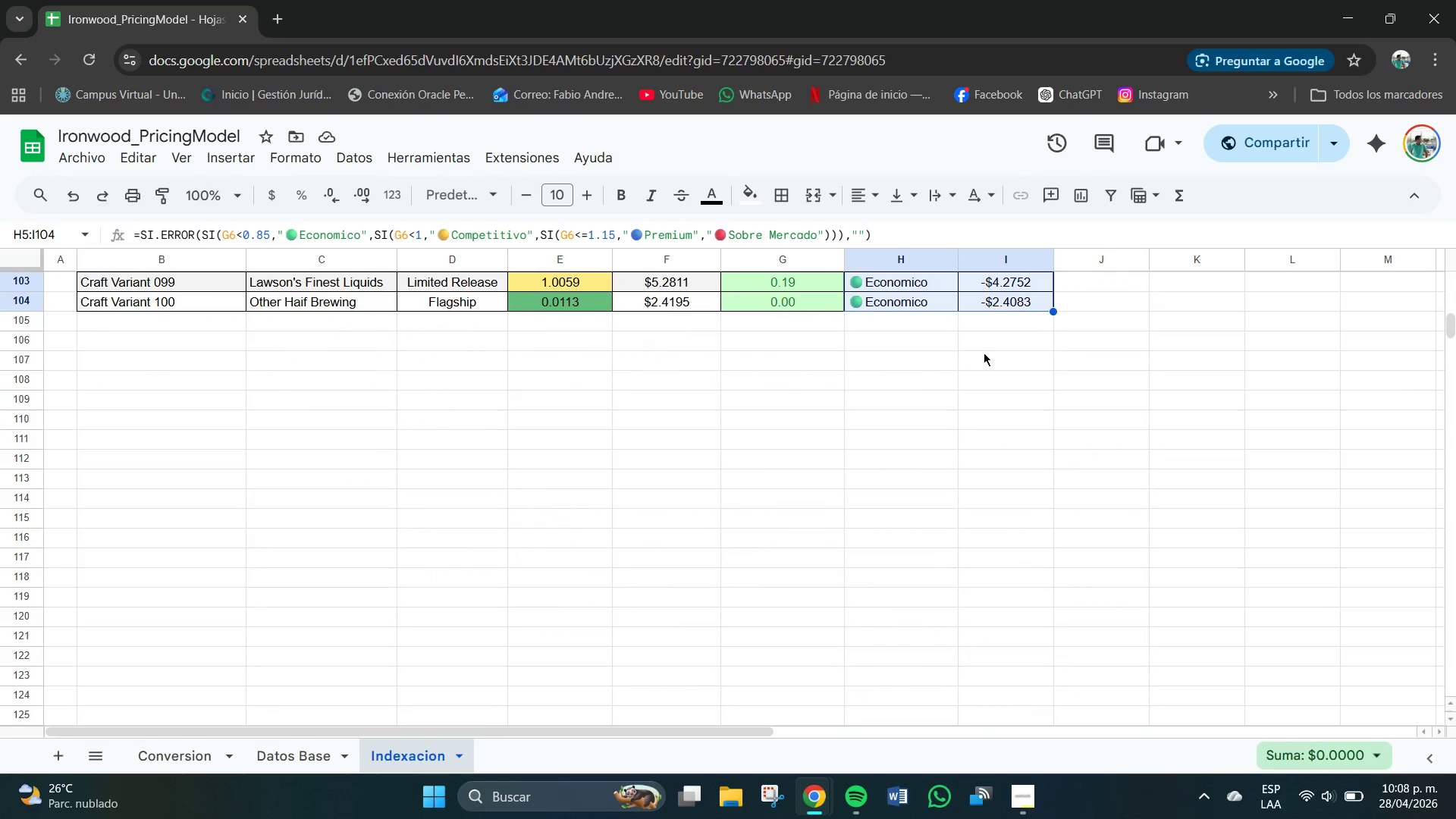 
scroll: coordinate [984, 353], scroll_direction: up, amount: 3.0
 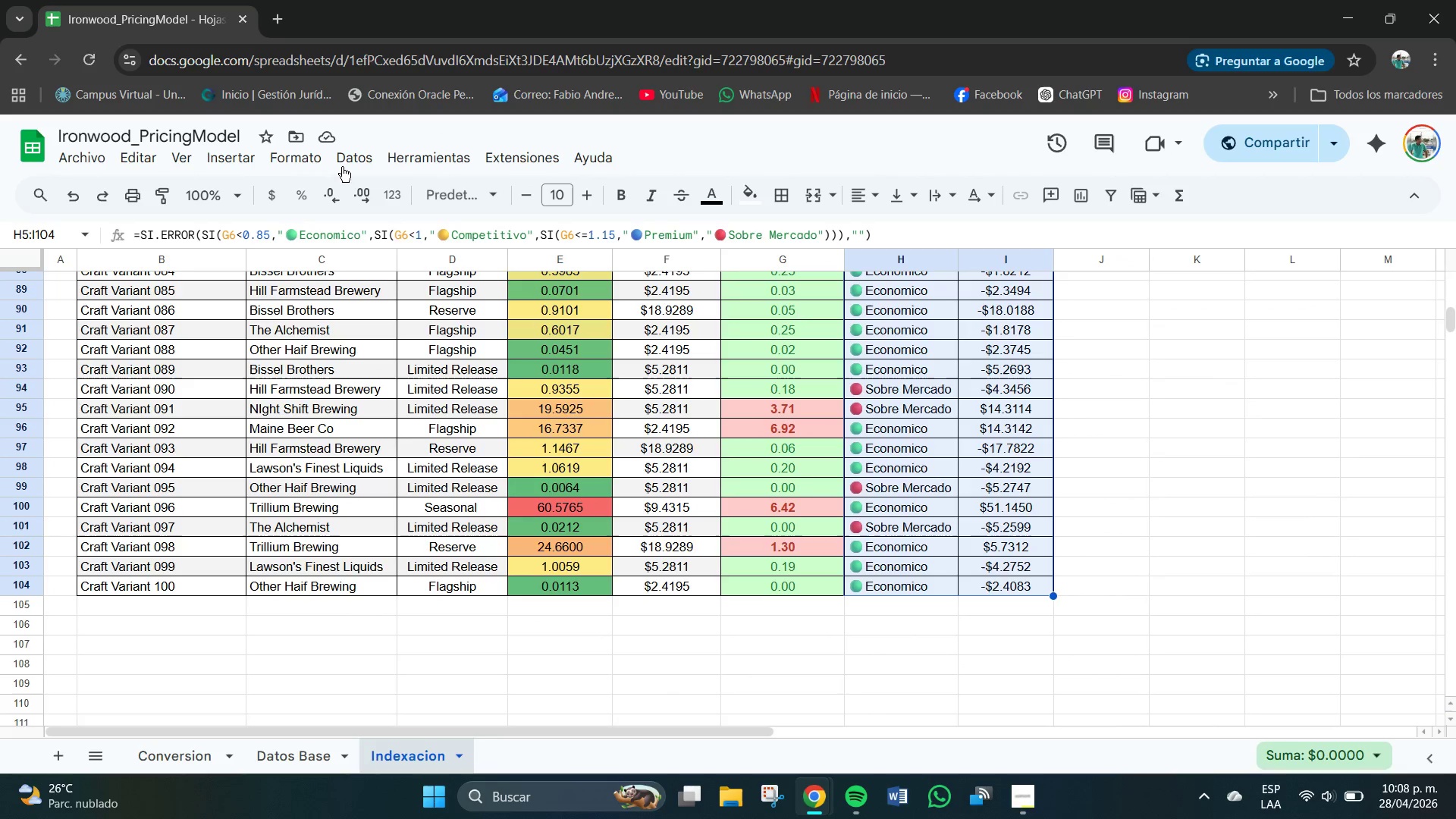 
left_click([315, 156])
 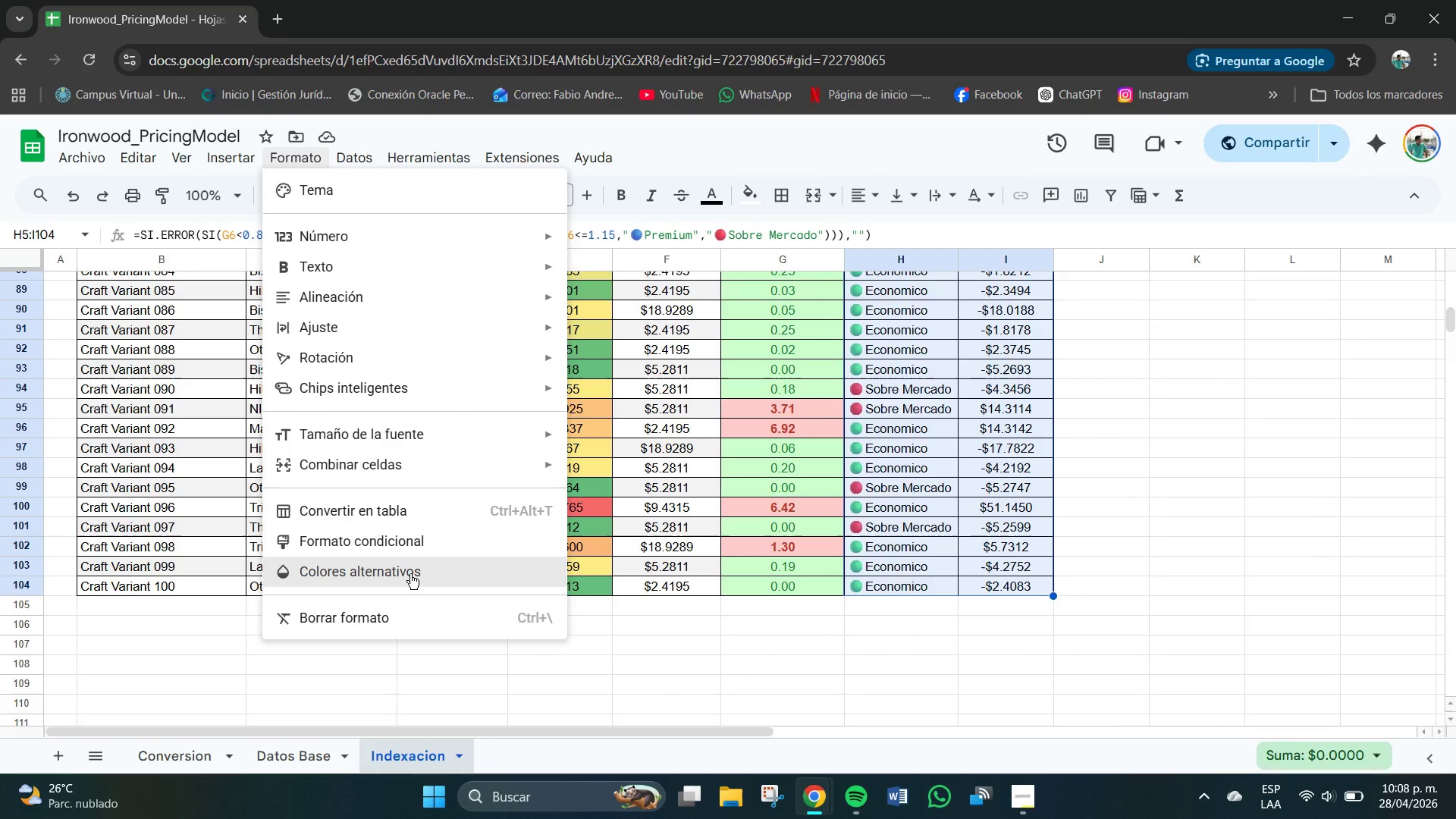 
left_click([405, 575])
 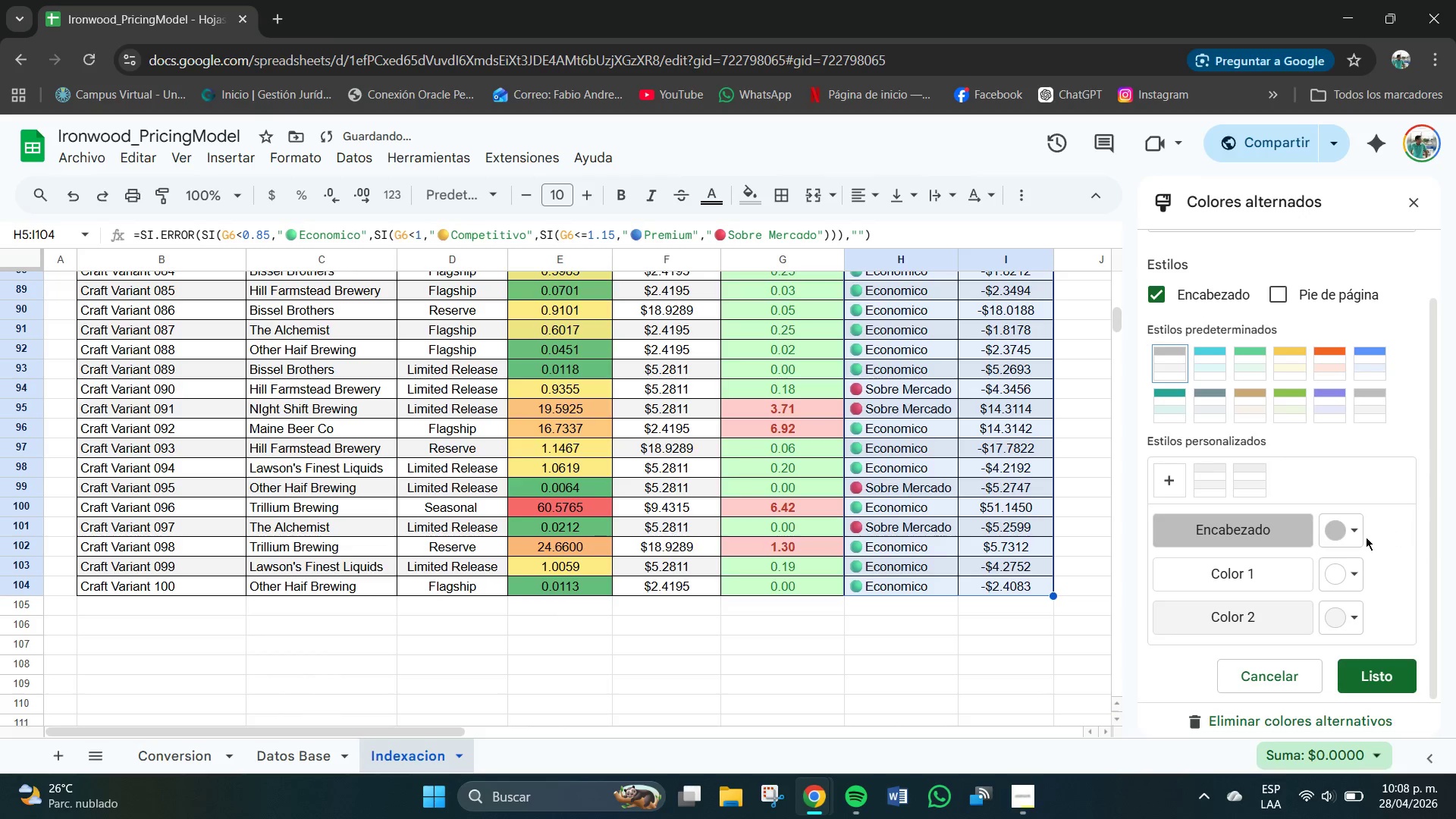 
left_click([1354, 535])
 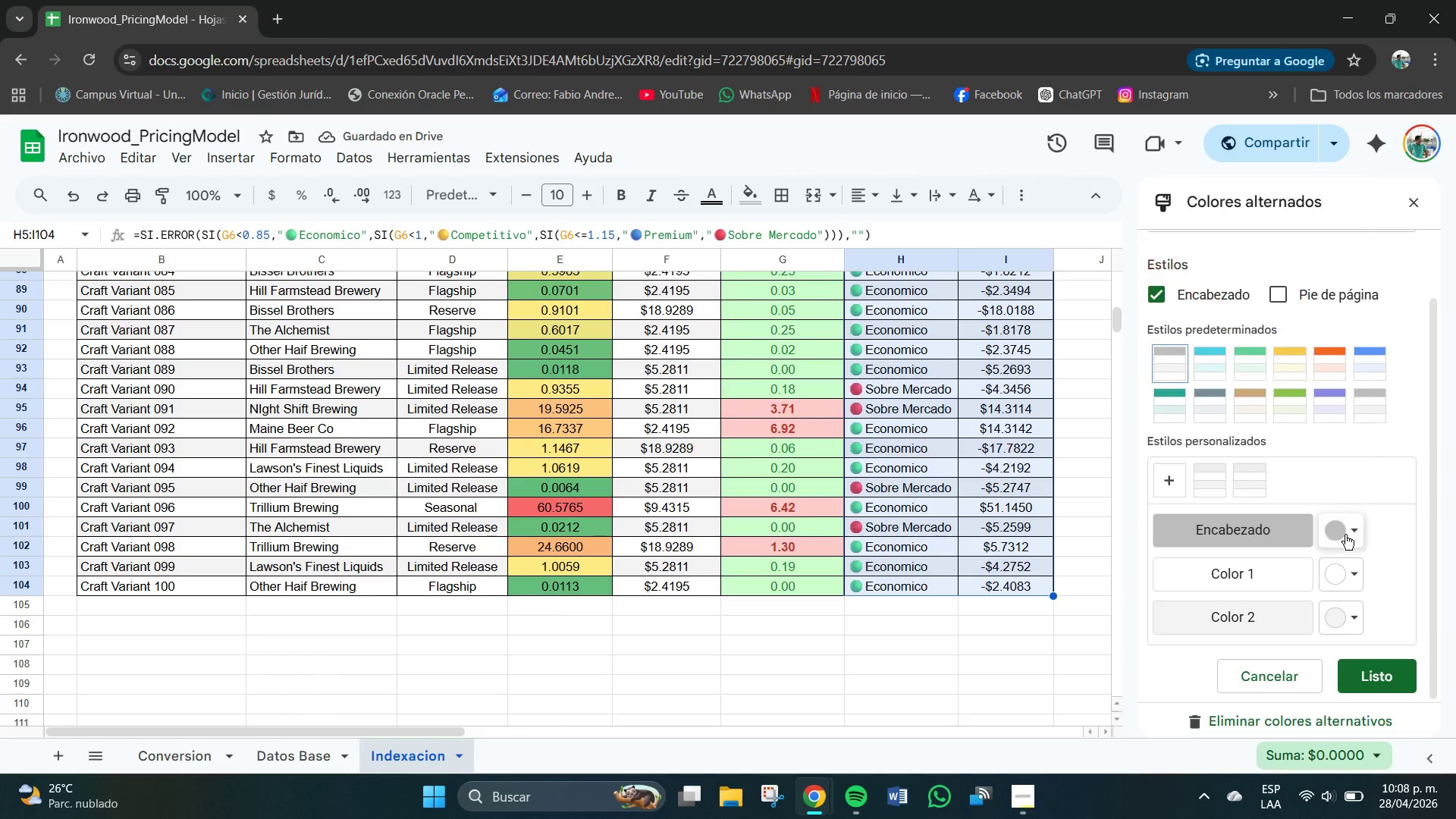 
double_click([1345, 535])
 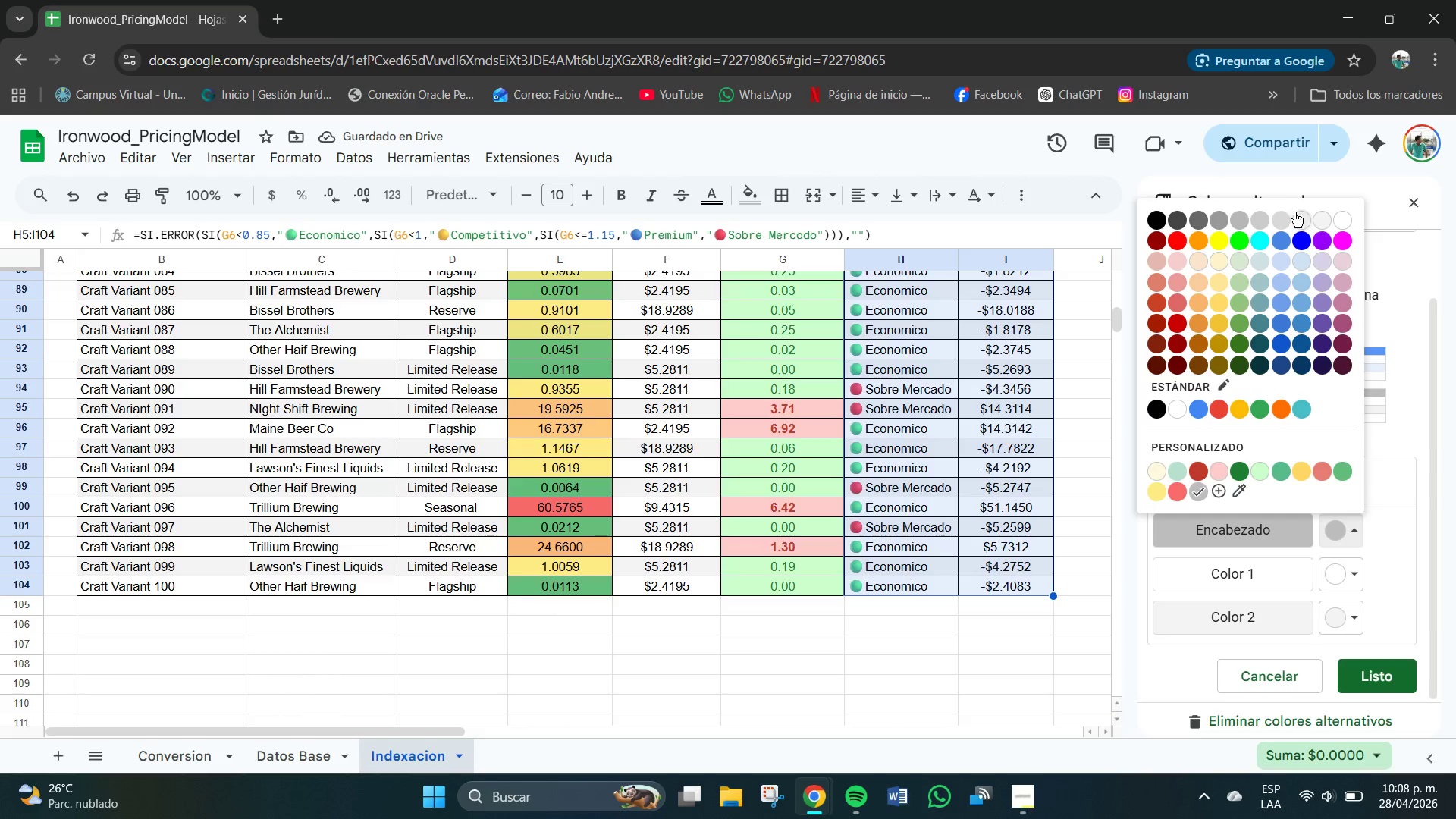 
left_click([1294, 212])
 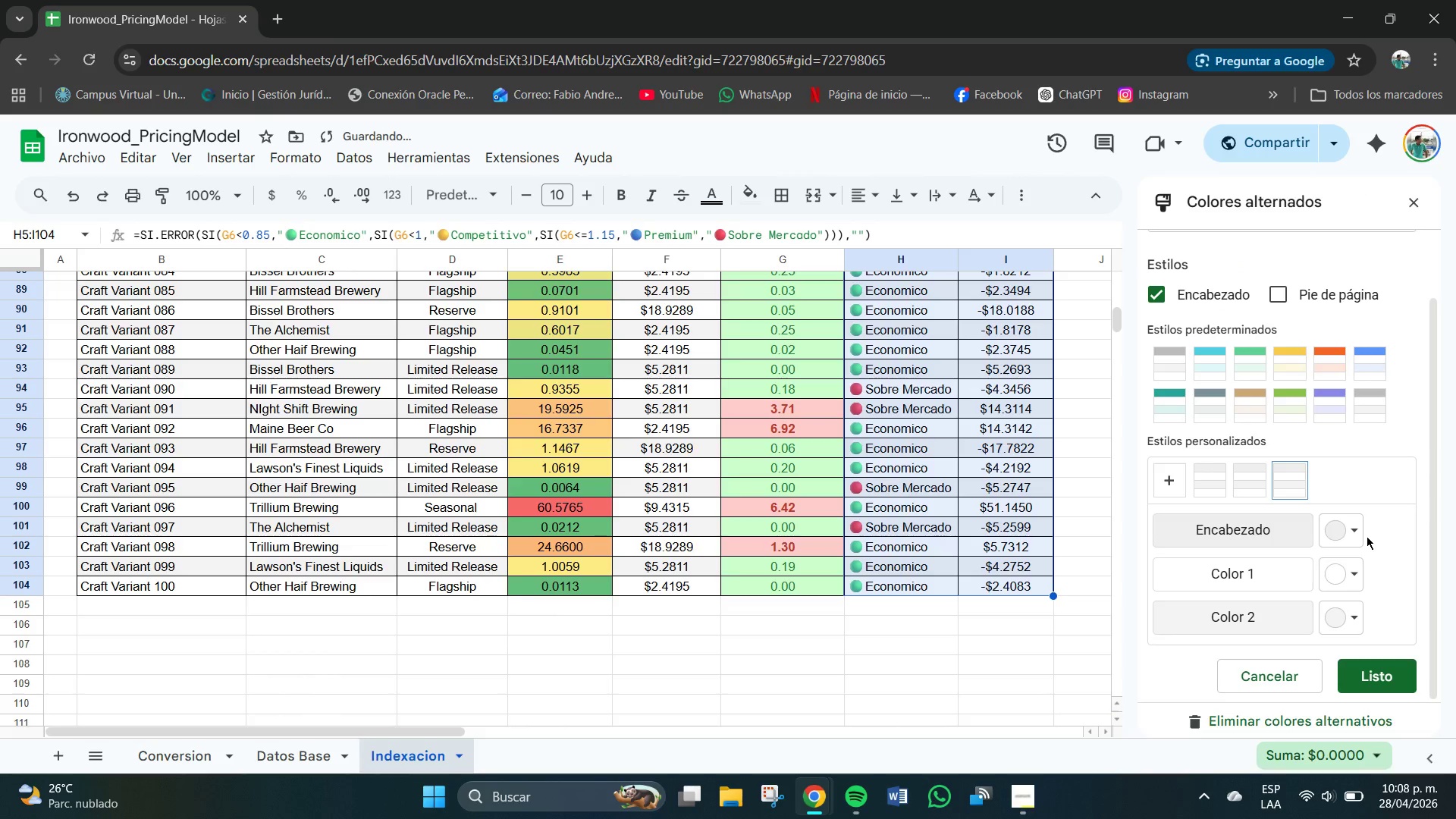 
left_click([1354, 531])
 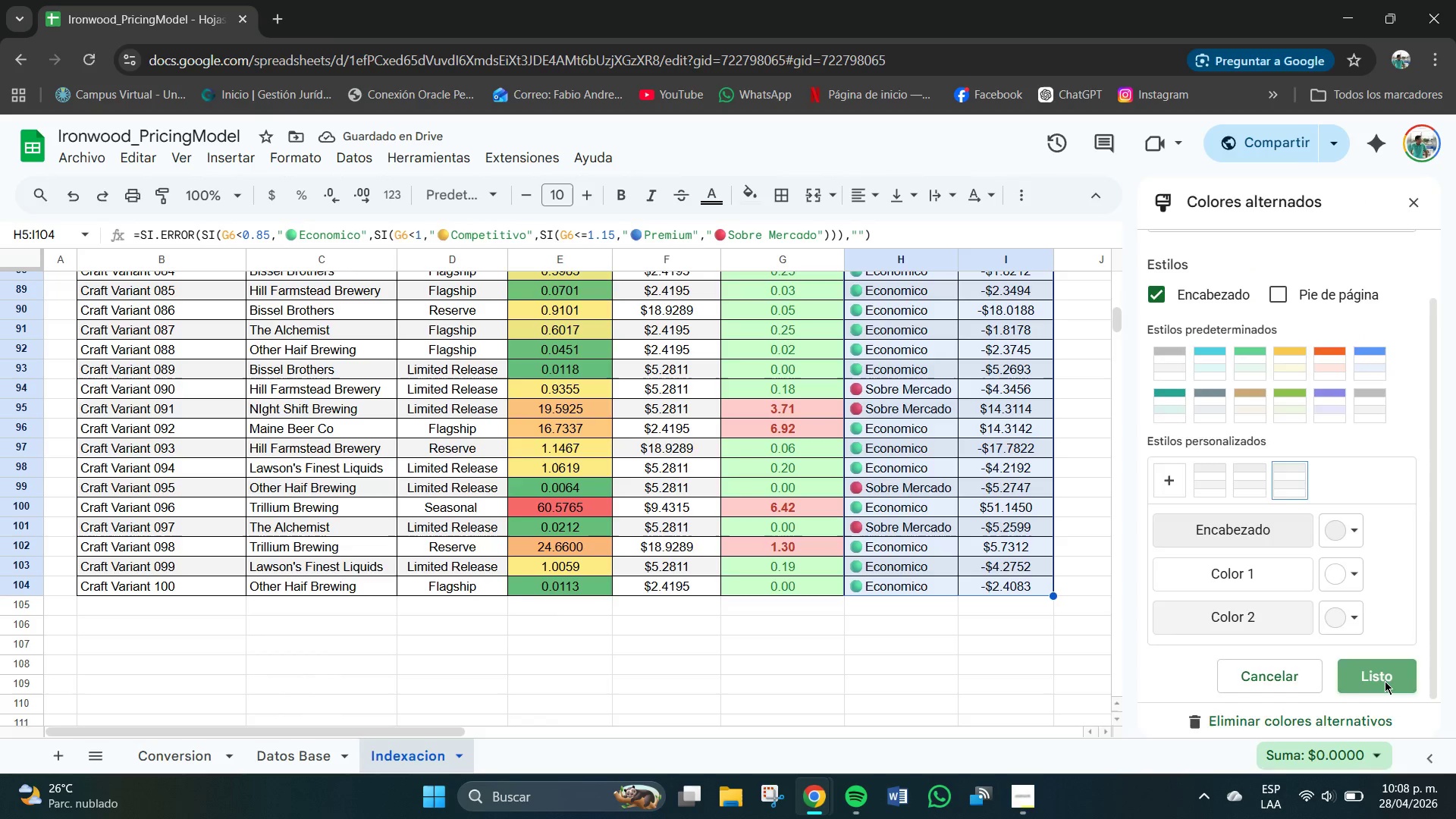 
double_click([1044, 672])
 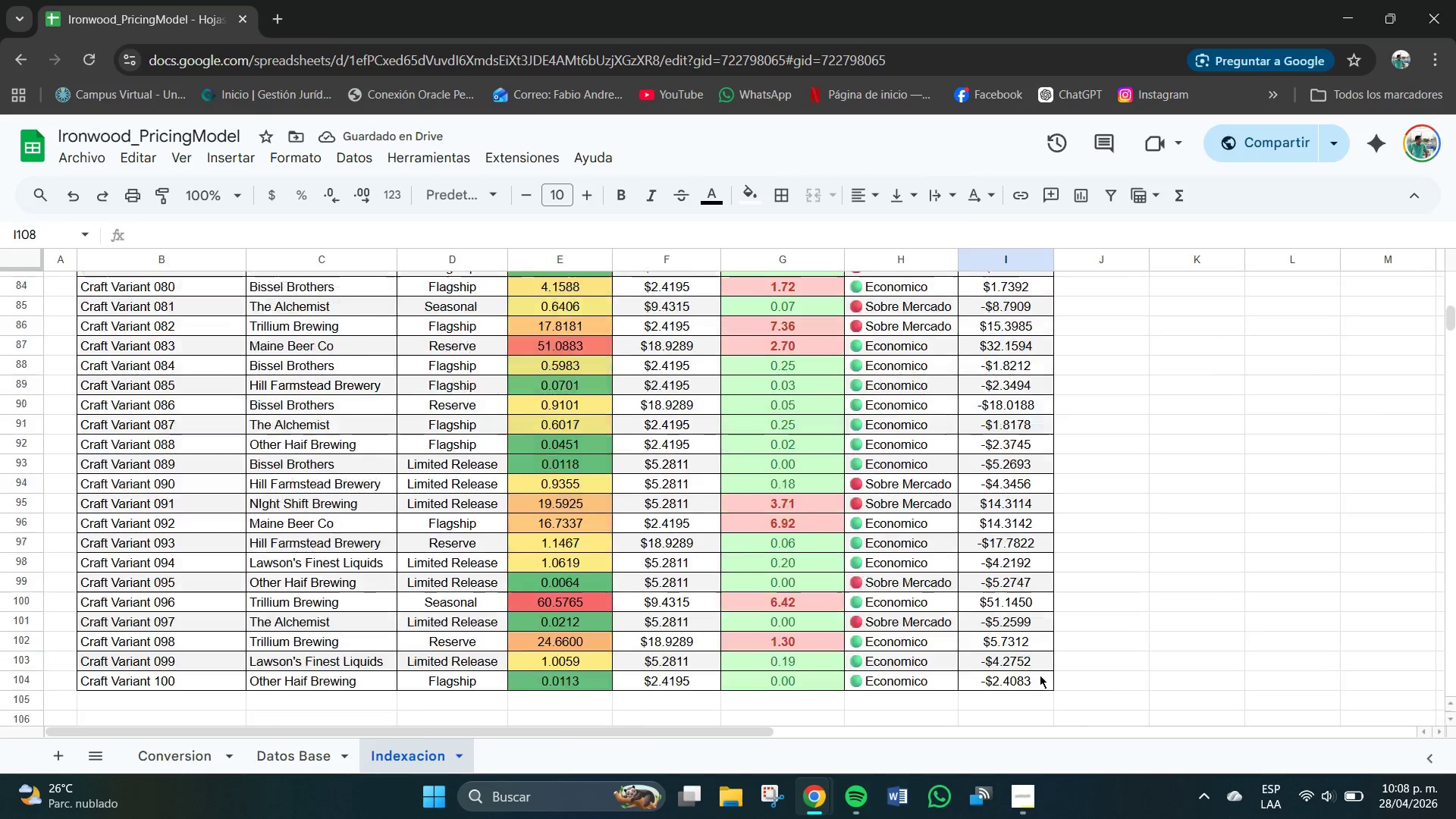 
scroll: coordinate [963, 550], scroll_direction: up, amount: 18.0
 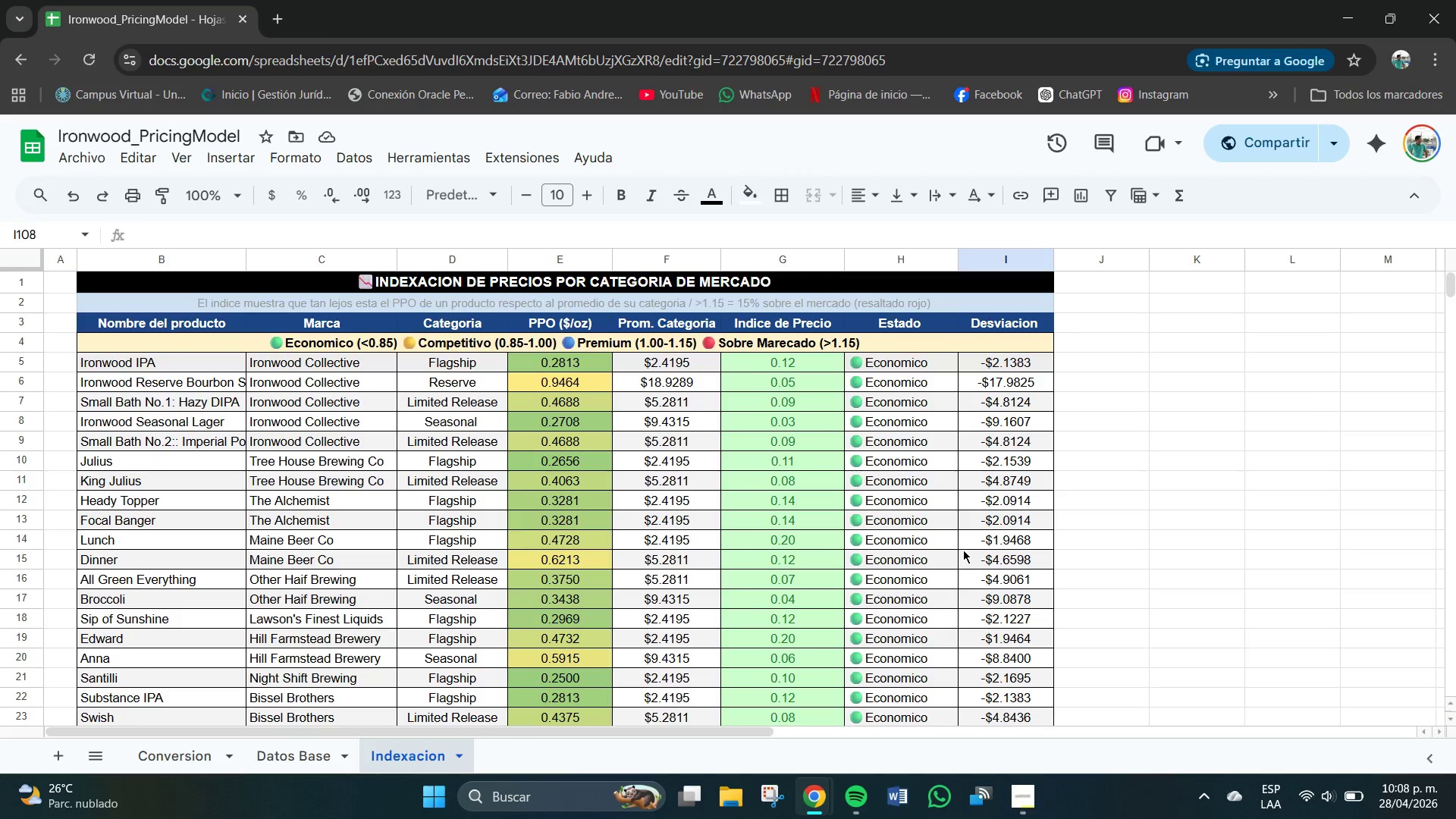 
left_click([1132, 397])
 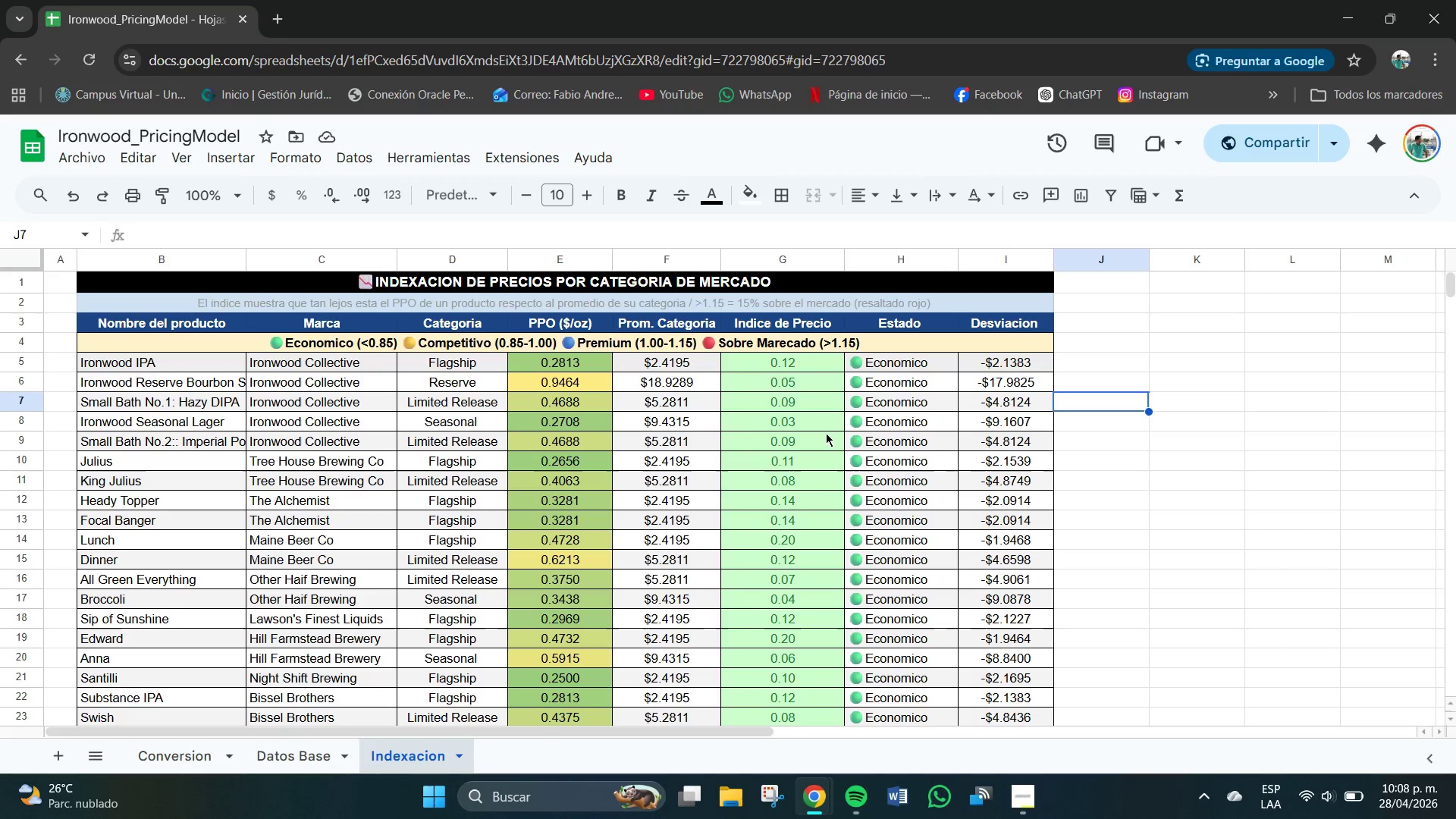 
scroll: coordinate [851, 604], scroll_direction: up, amount: 4.0
 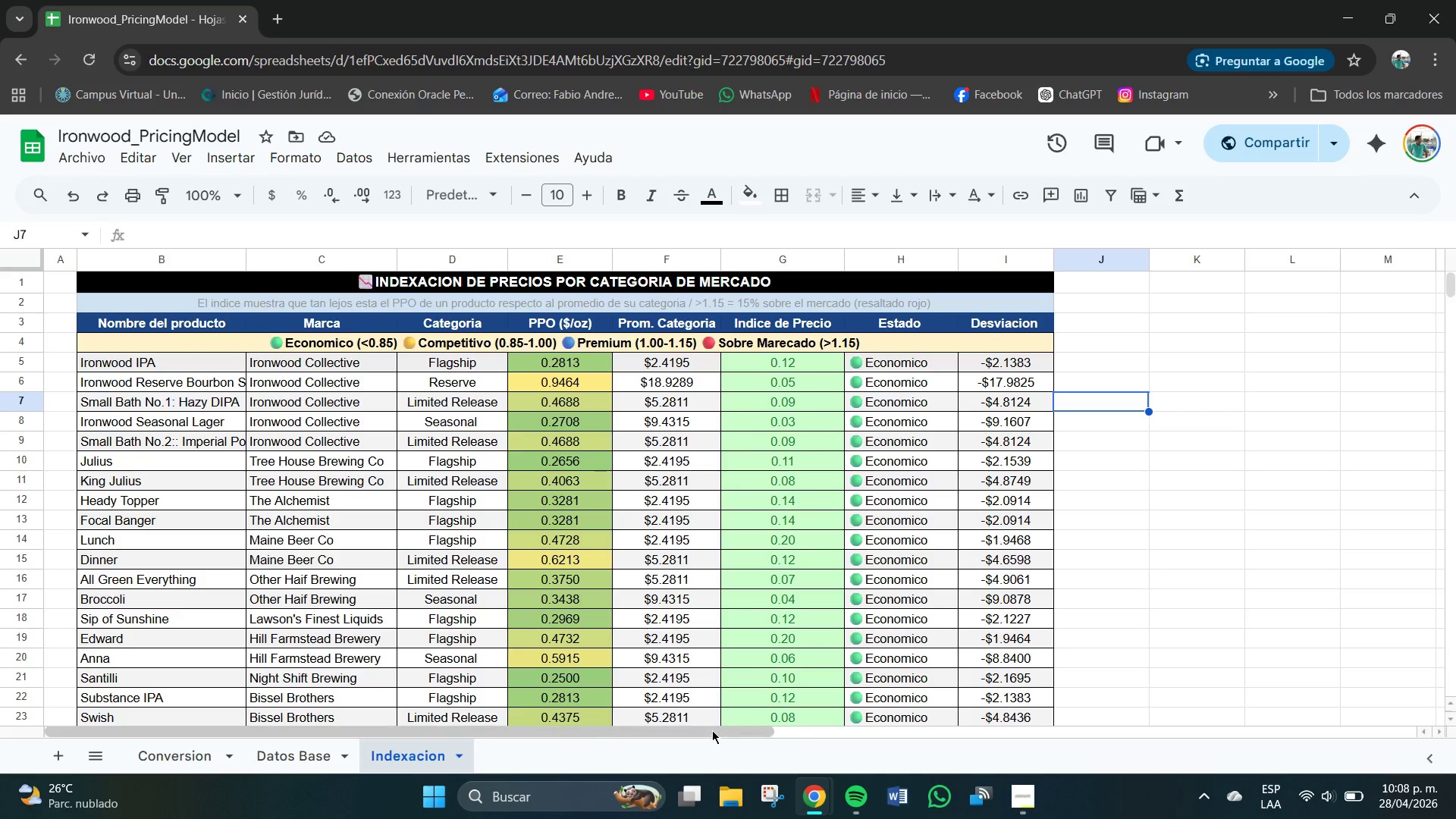 
left_click_drag(start_coordinate=[711, 729], to_coordinate=[955, 733])
 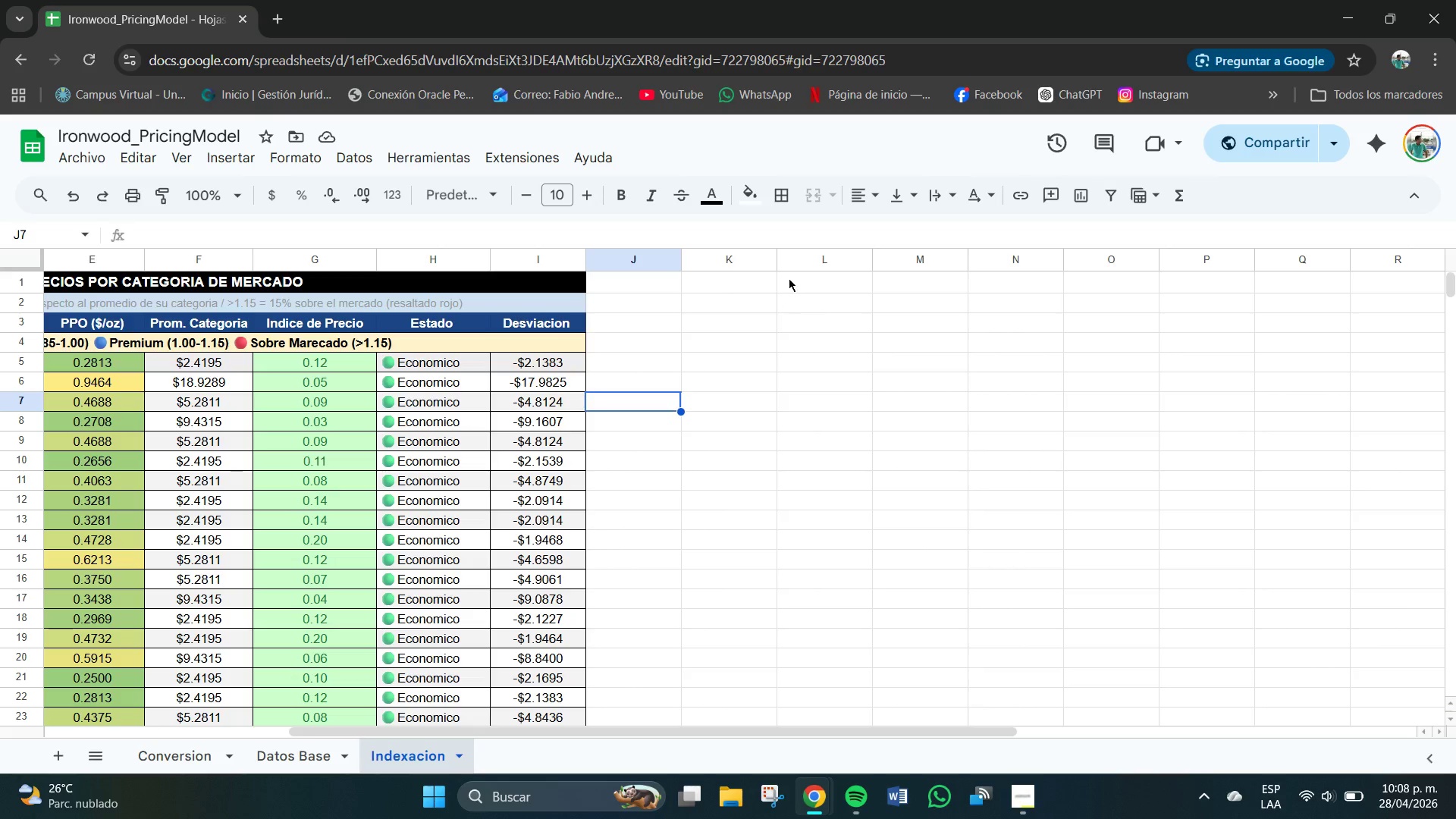 
left_click([815, 292])
 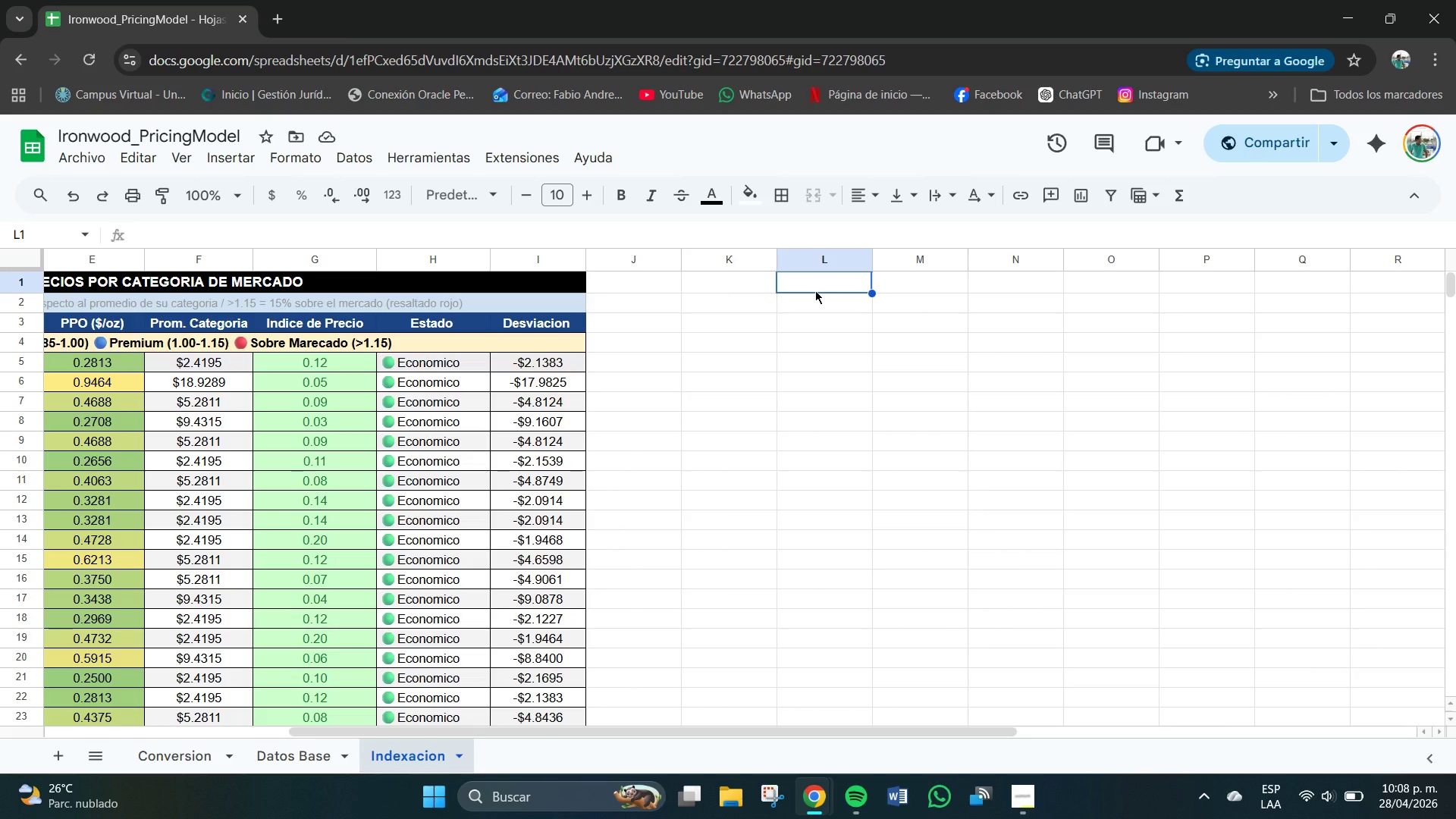 
left_click_drag(start_coordinate=[825, 280], to_coordinate=[1125, 278])
 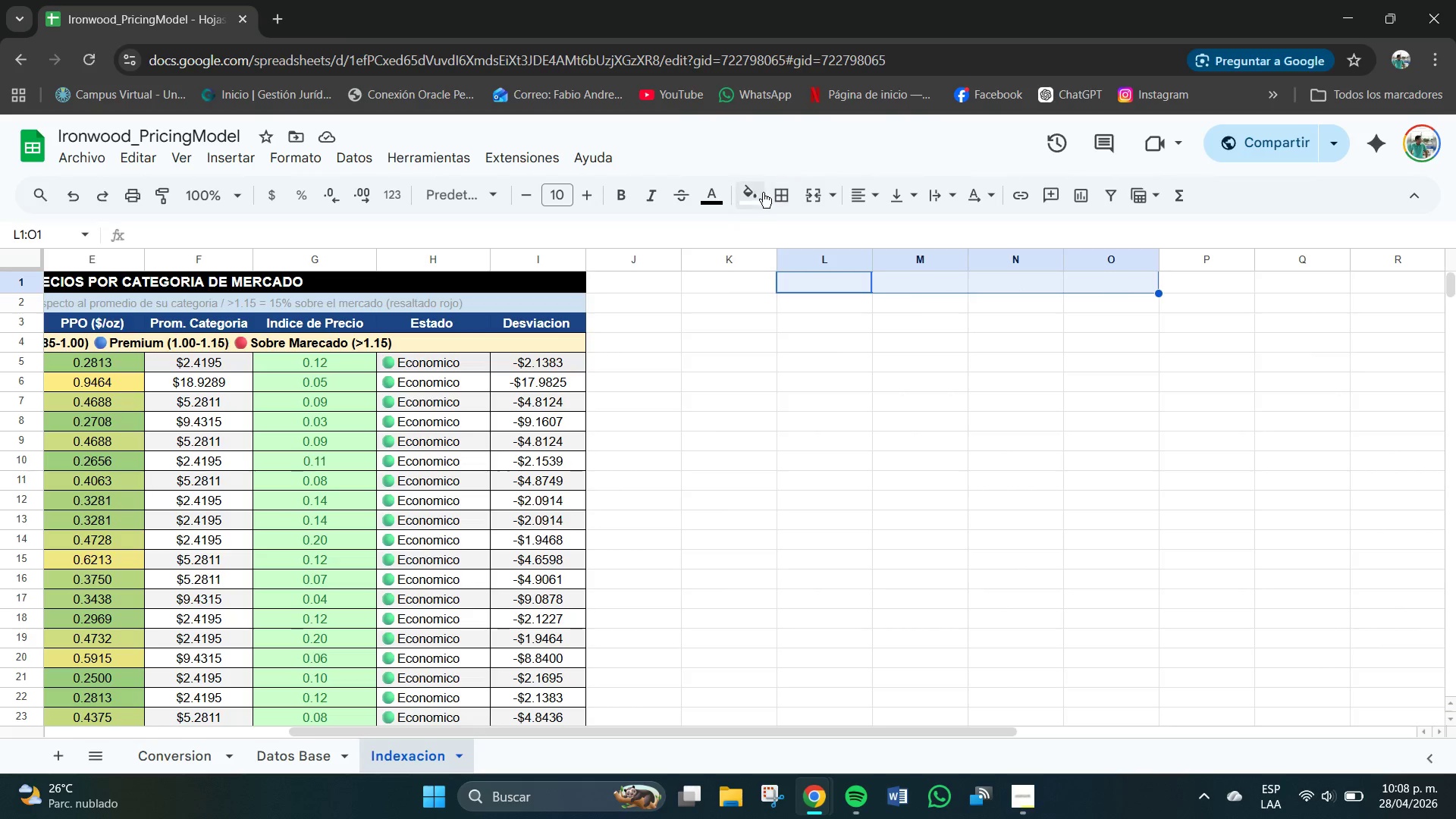 
left_click([755, 193])
 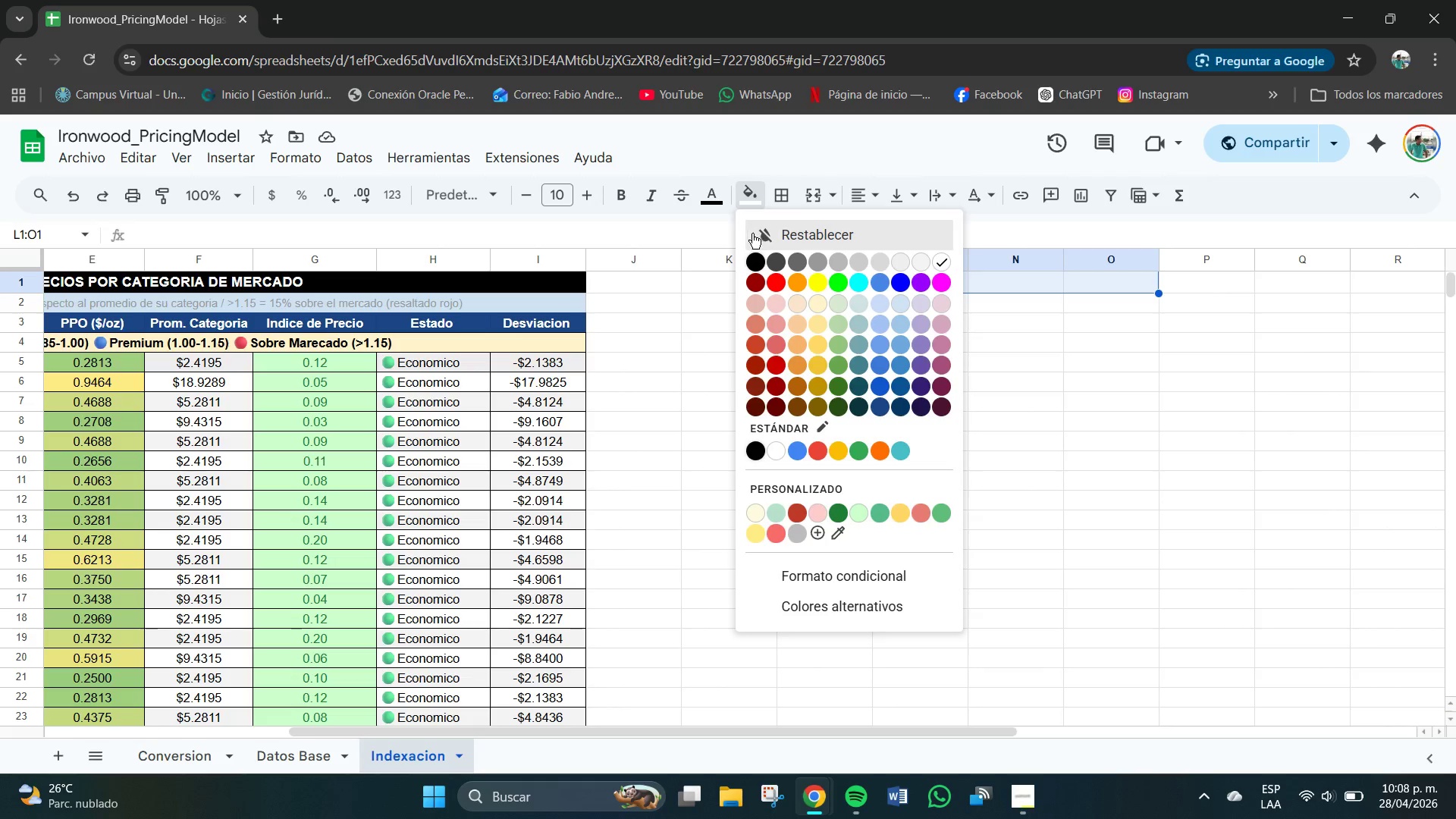 
left_click([751, 257])
 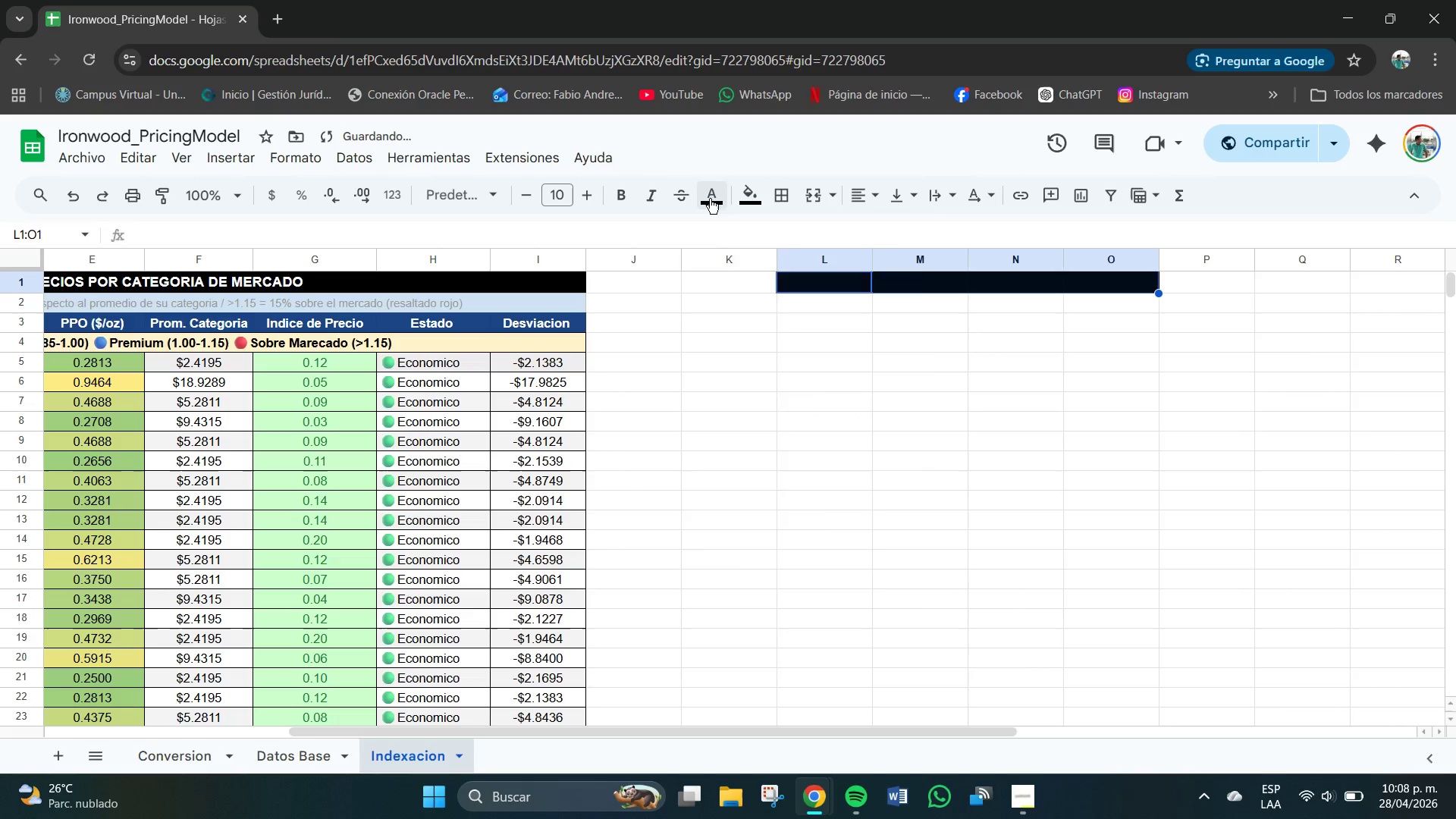 
left_click([710, 199])
 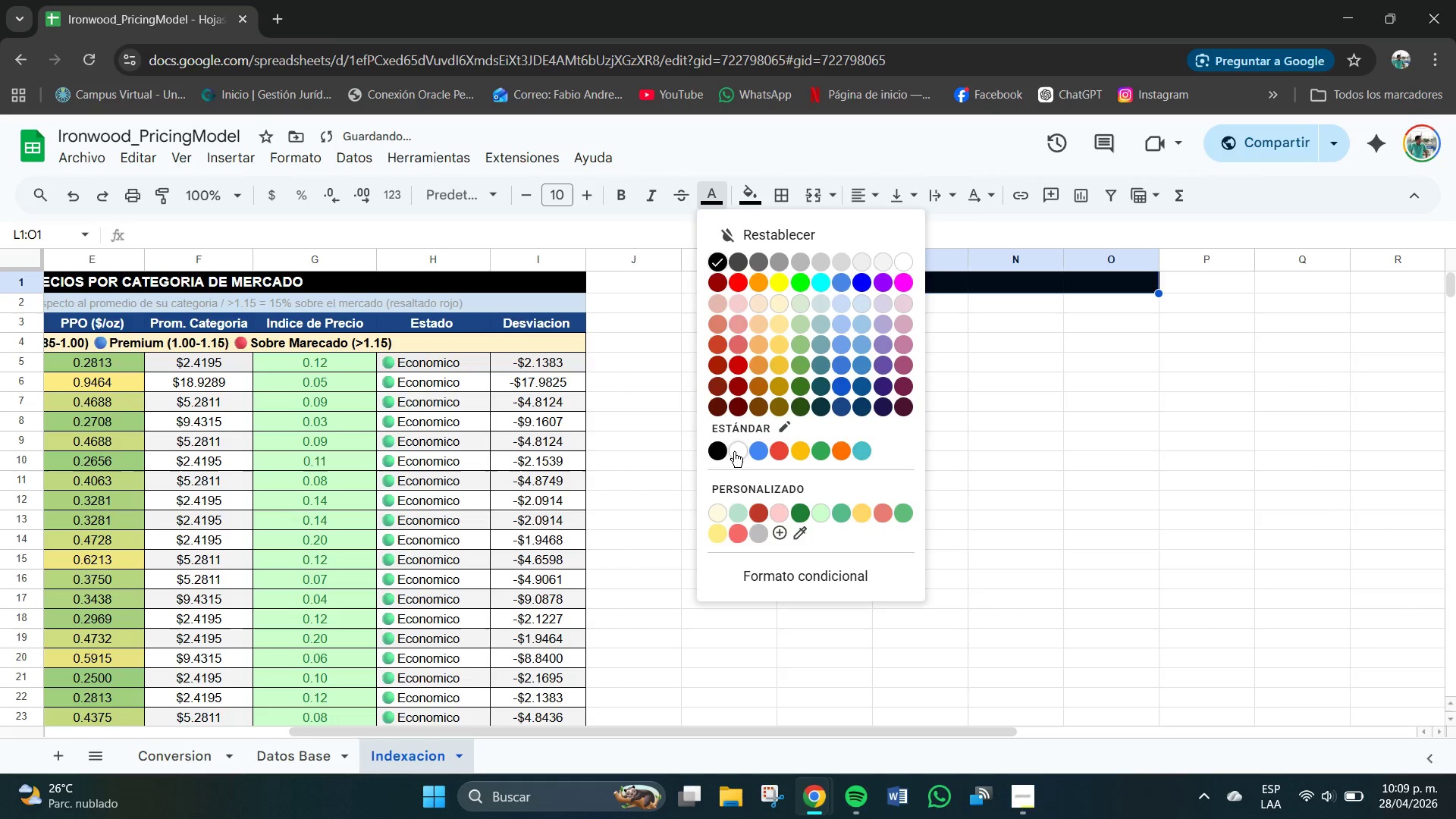 
left_click([736, 452])
 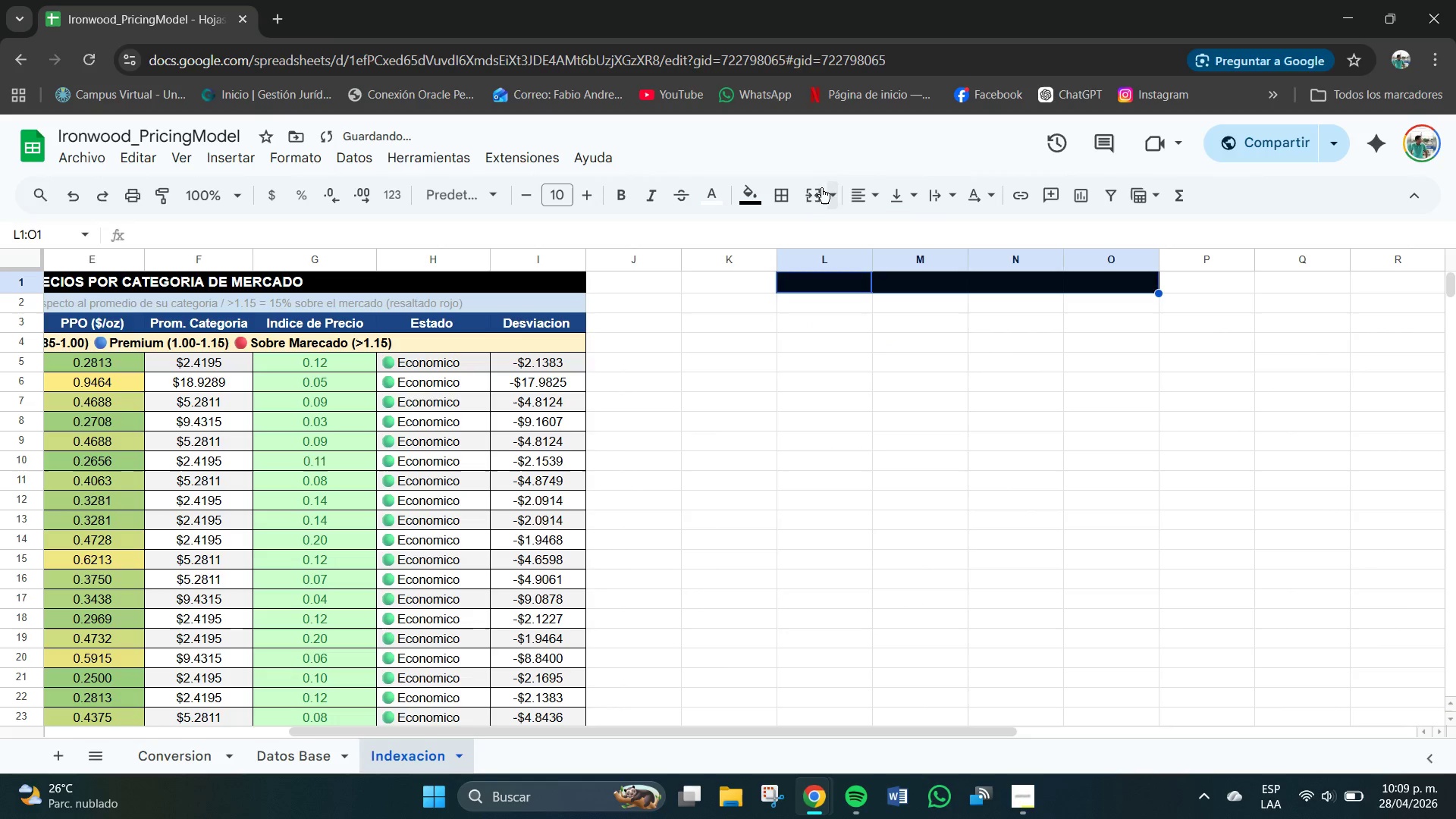 
left_click([815, 192])
 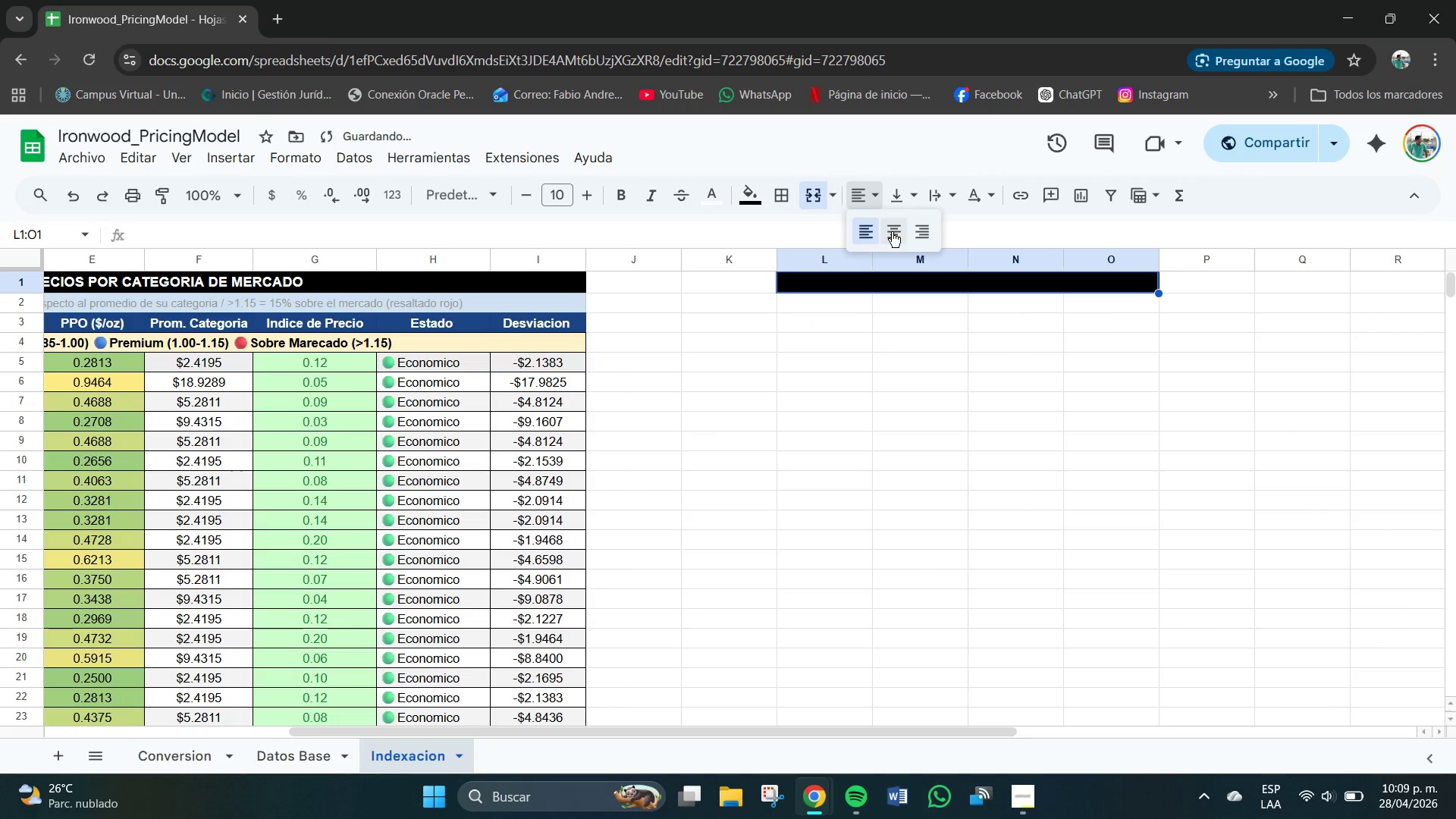 
double_click([906, 182])
 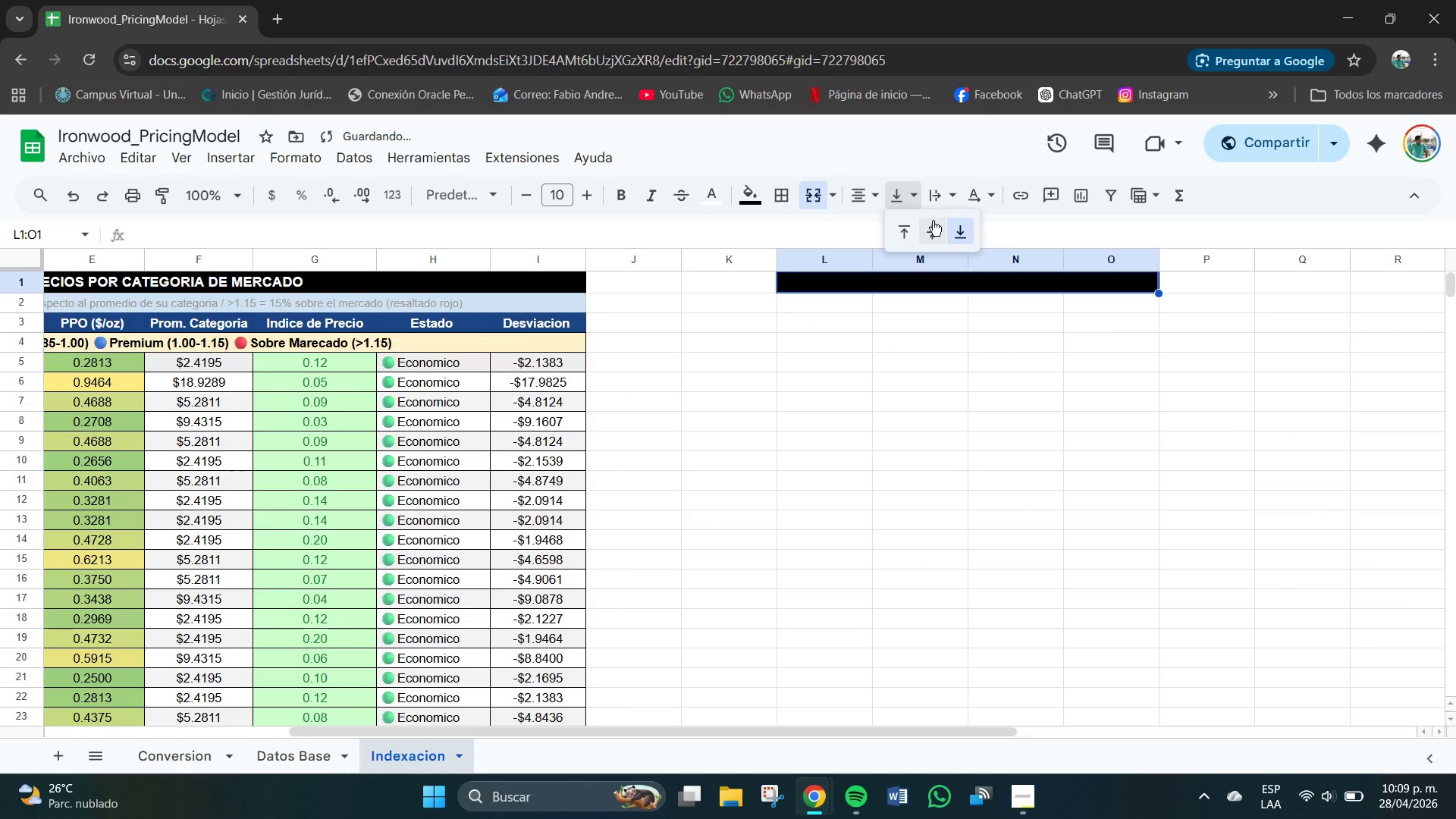 
left_click([933, 225])
 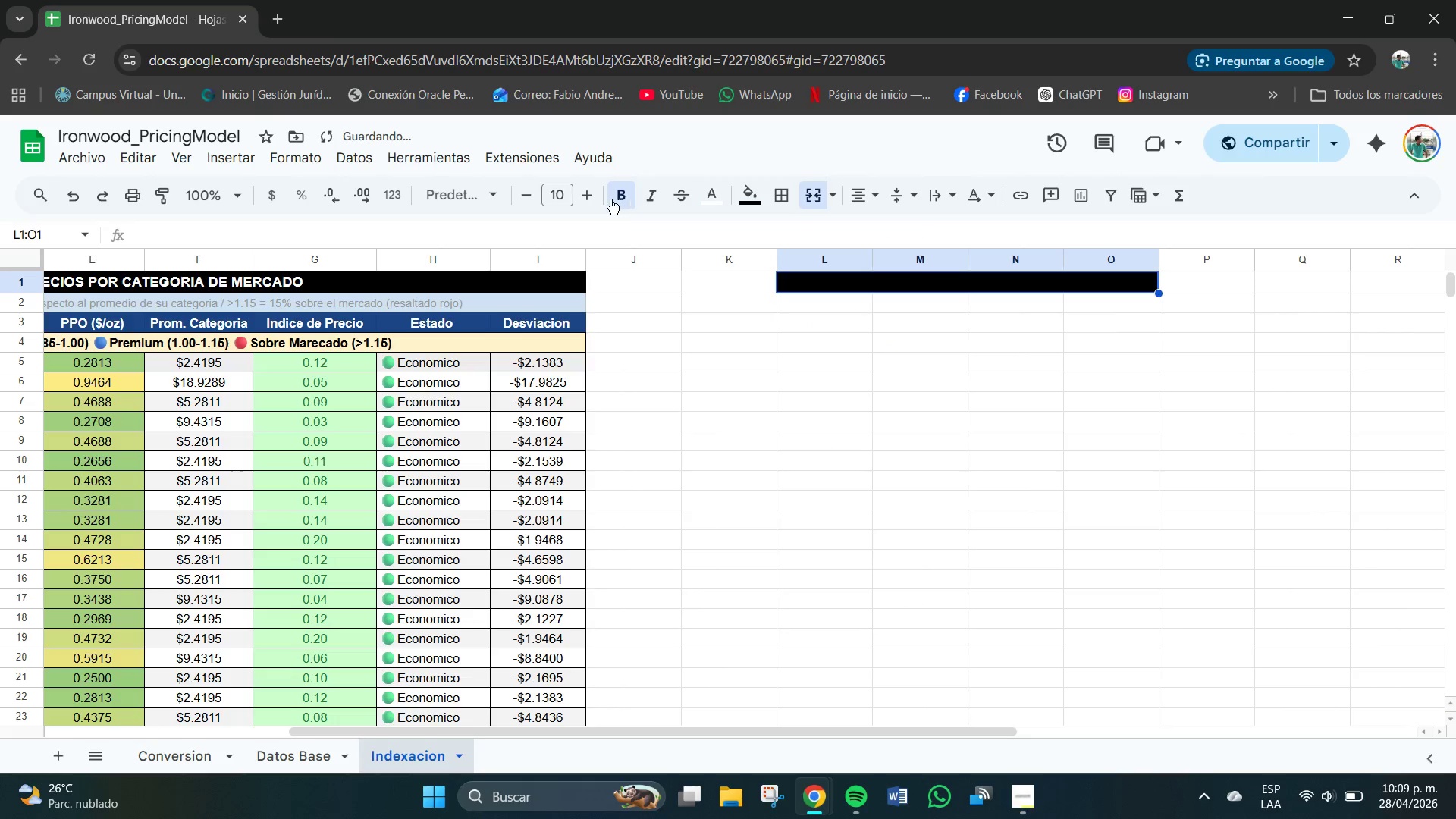 
left_click([565, 199])
 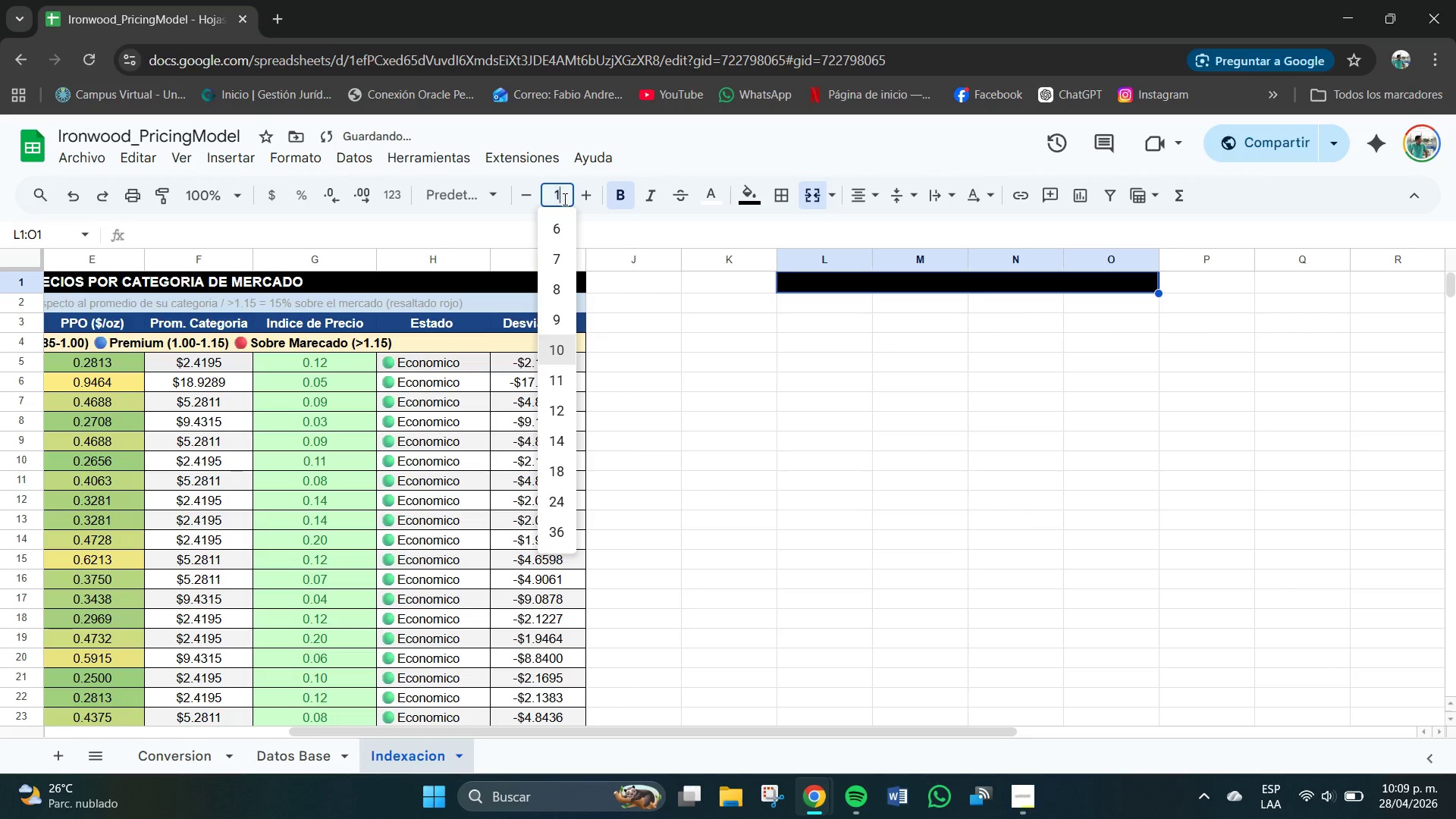 
key(Numpad1)
 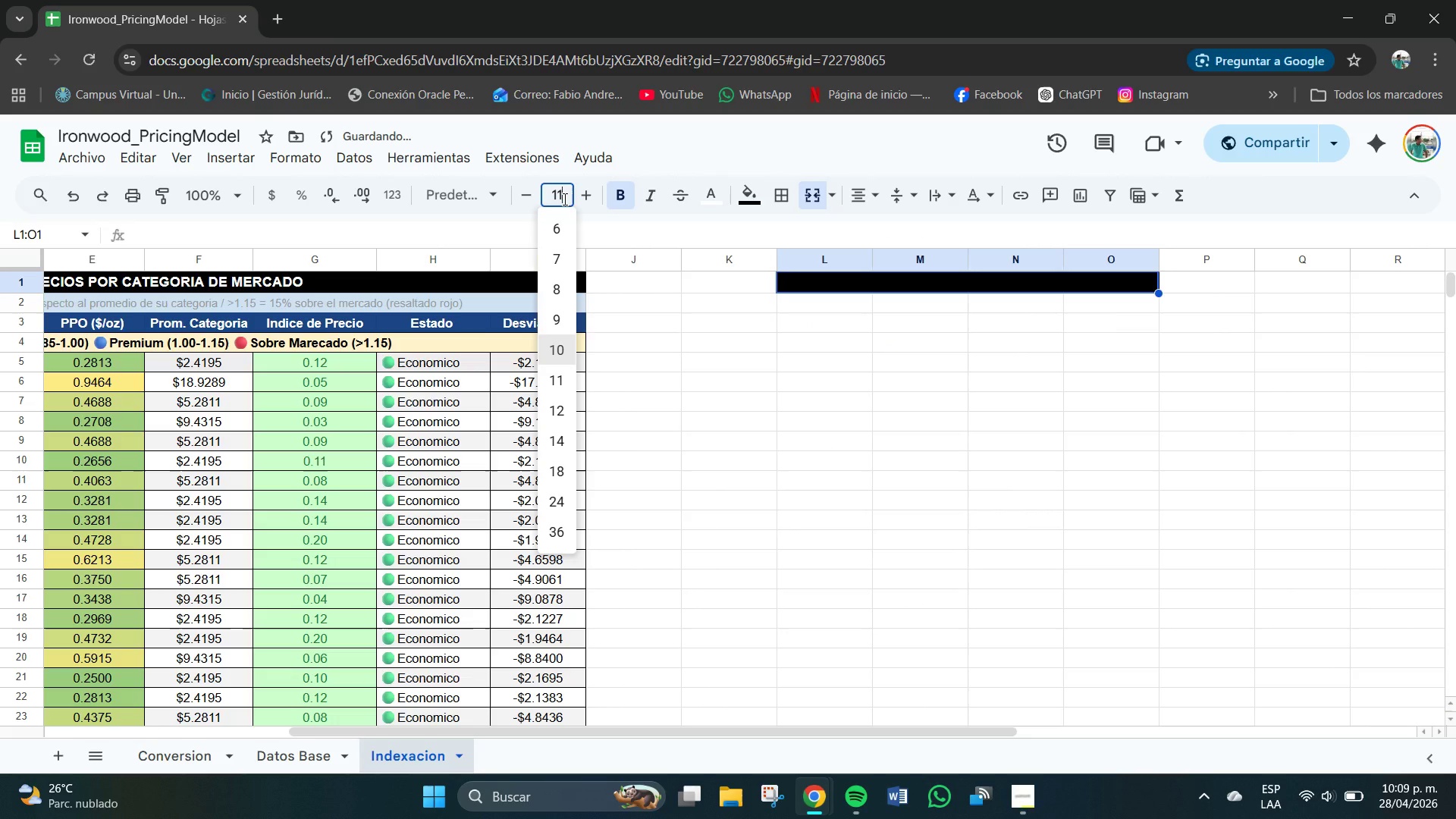 
key(Numpad1)
 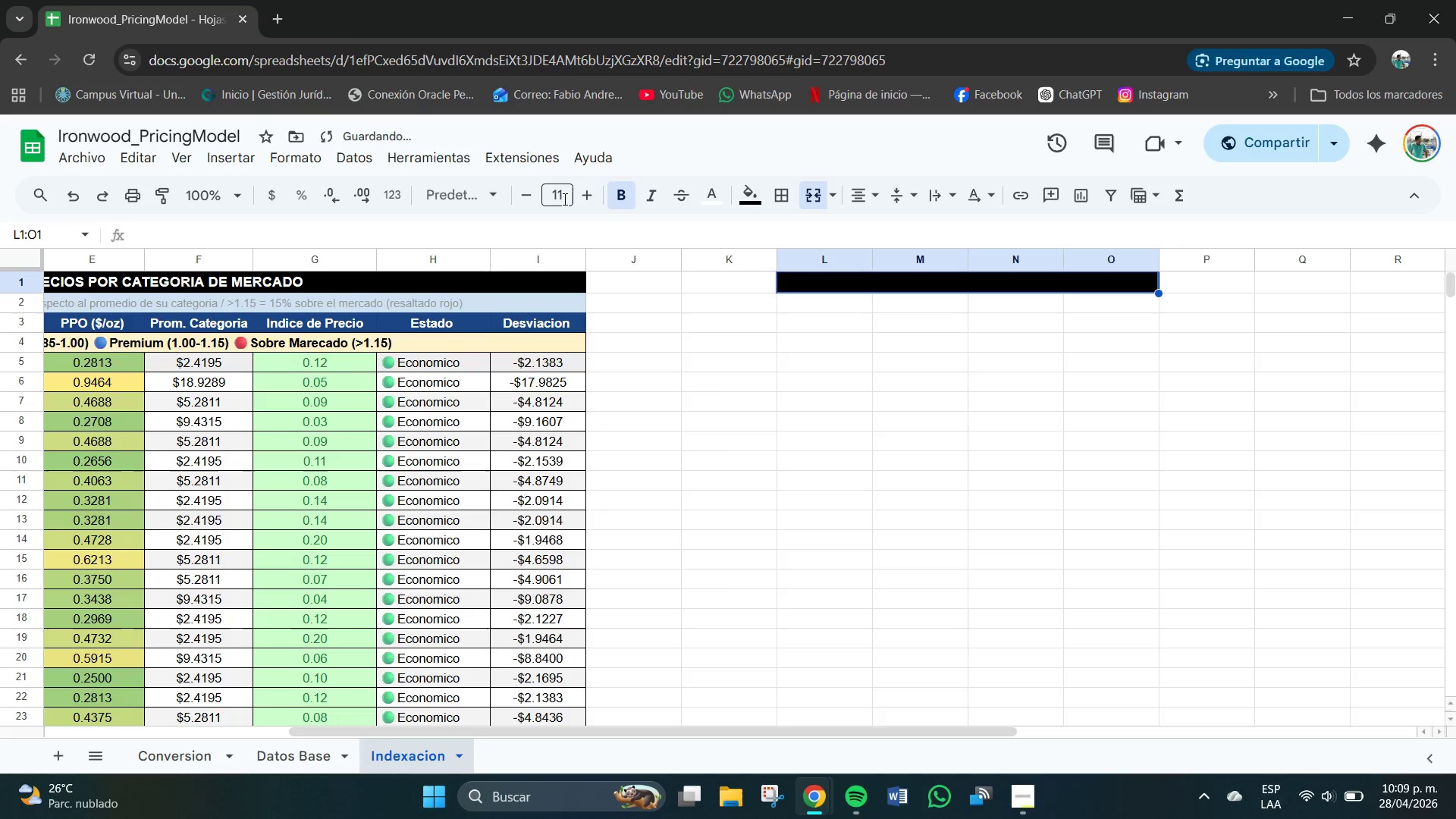 
key(NumpadEnter)
 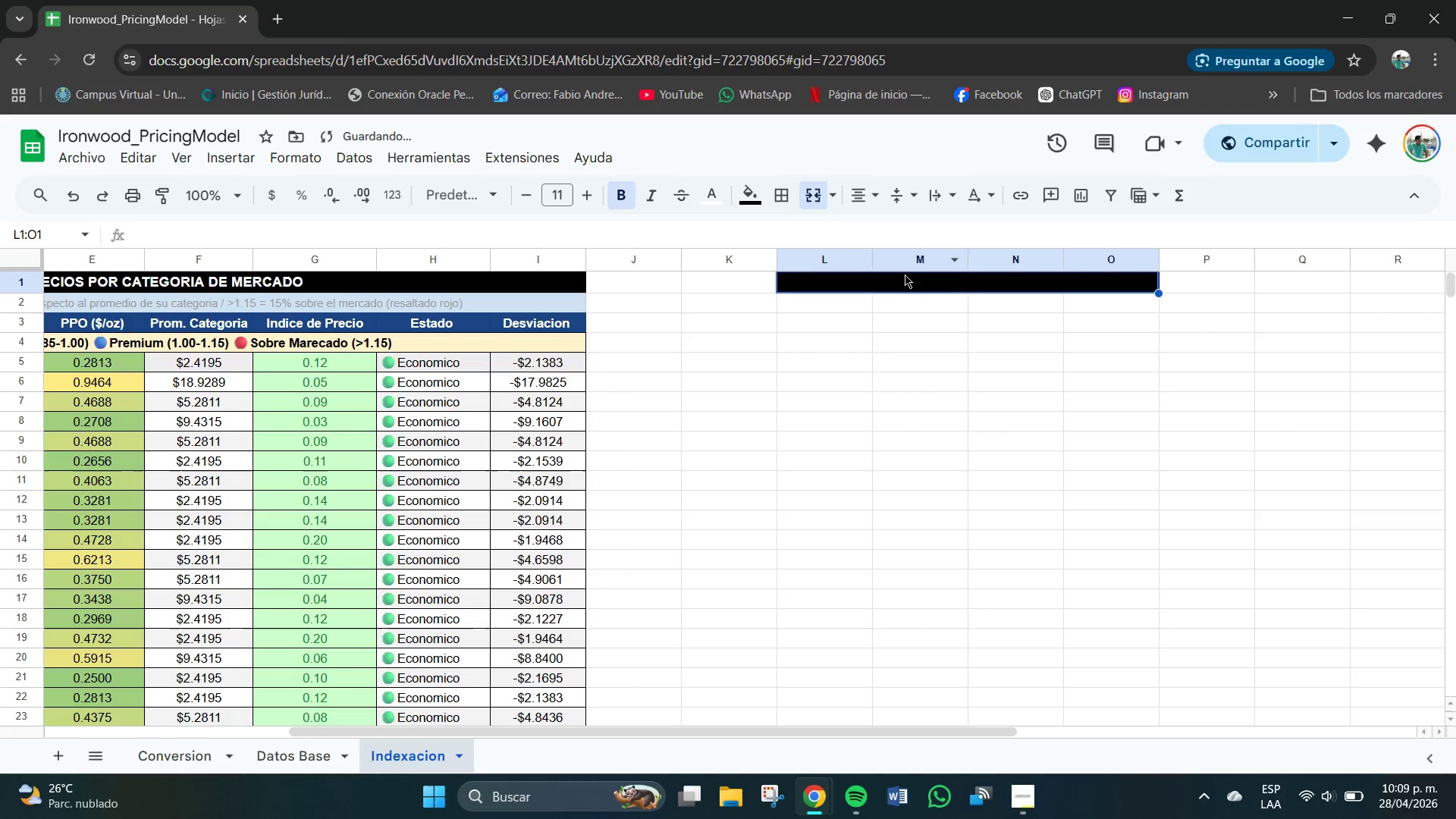 
double_click([940, 287])
 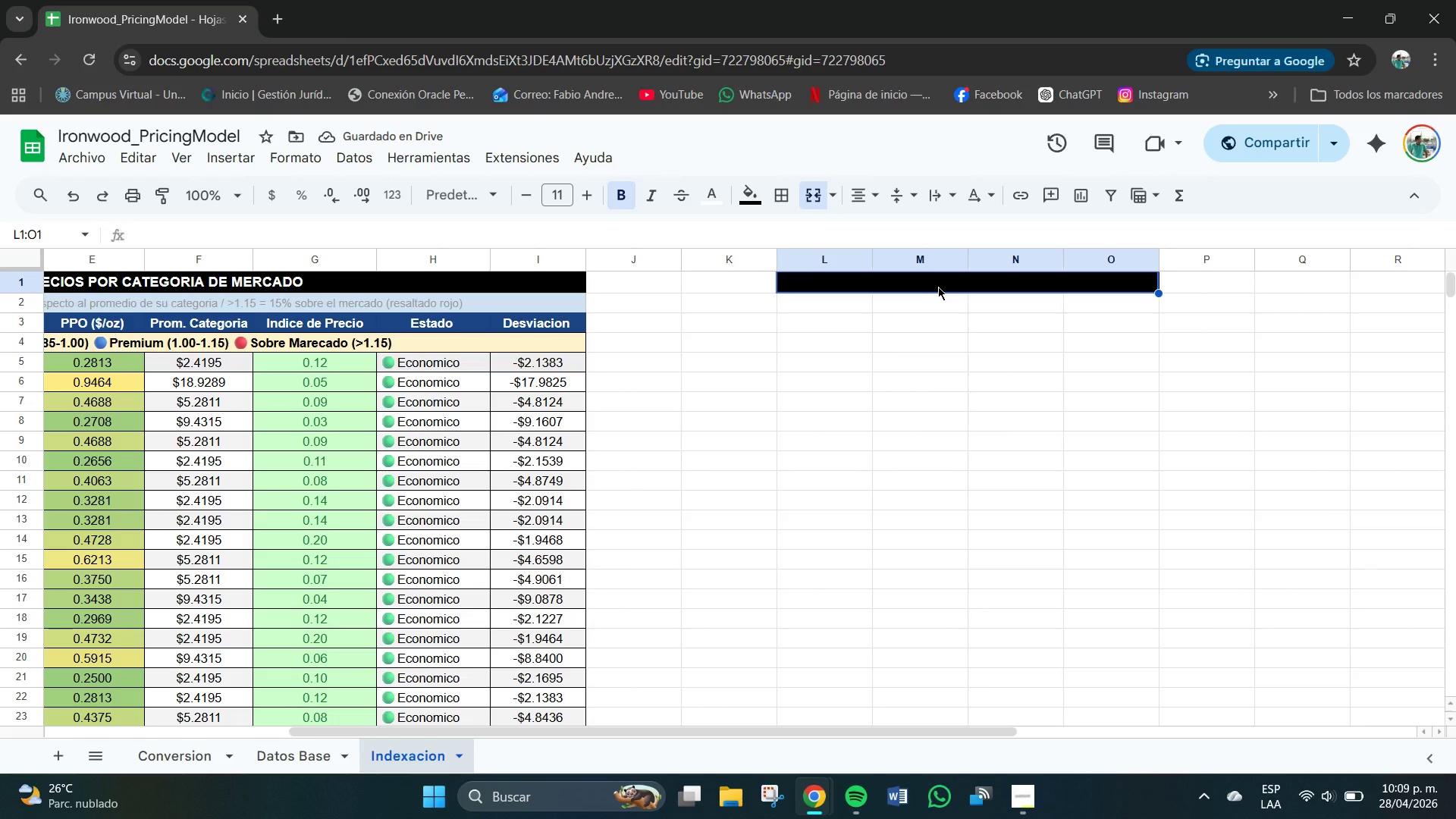 
key(Meta+V)
 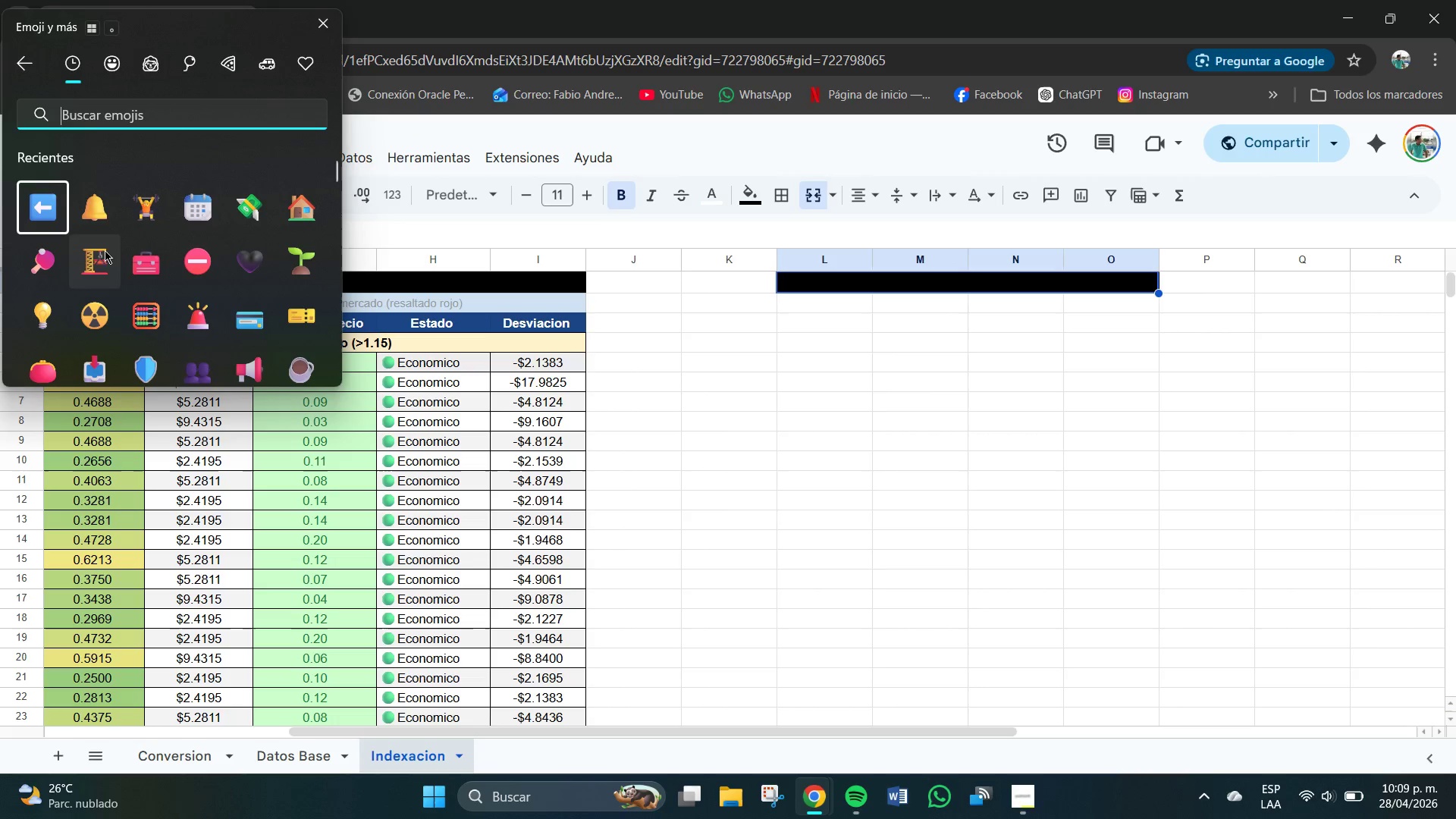 
scroll: coordinate [199, 297], scroll_direction: down, amount: 1.0
 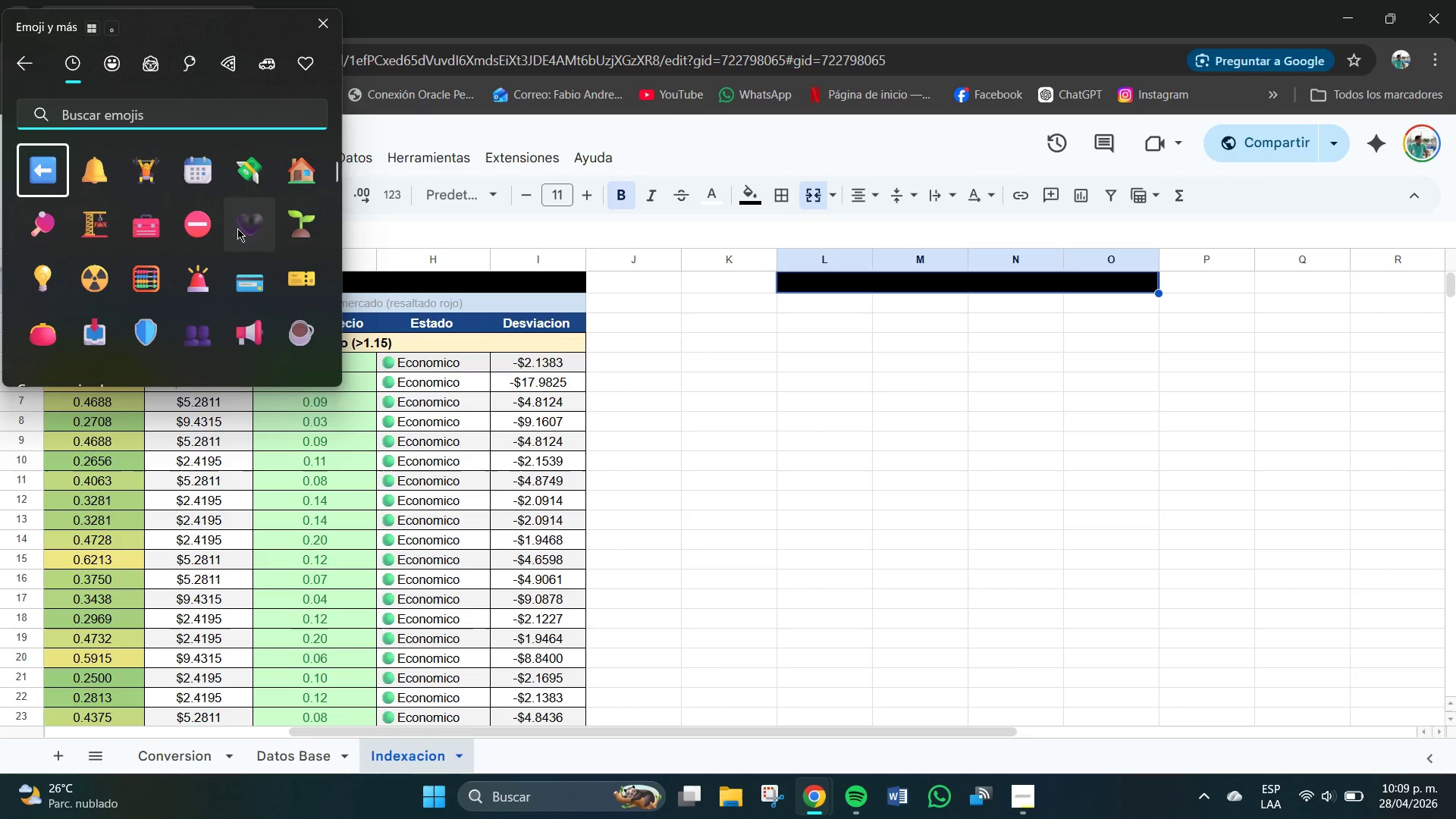 
scroll: coordinate [202, 287], scroll_direction: up, amount: 1.0
 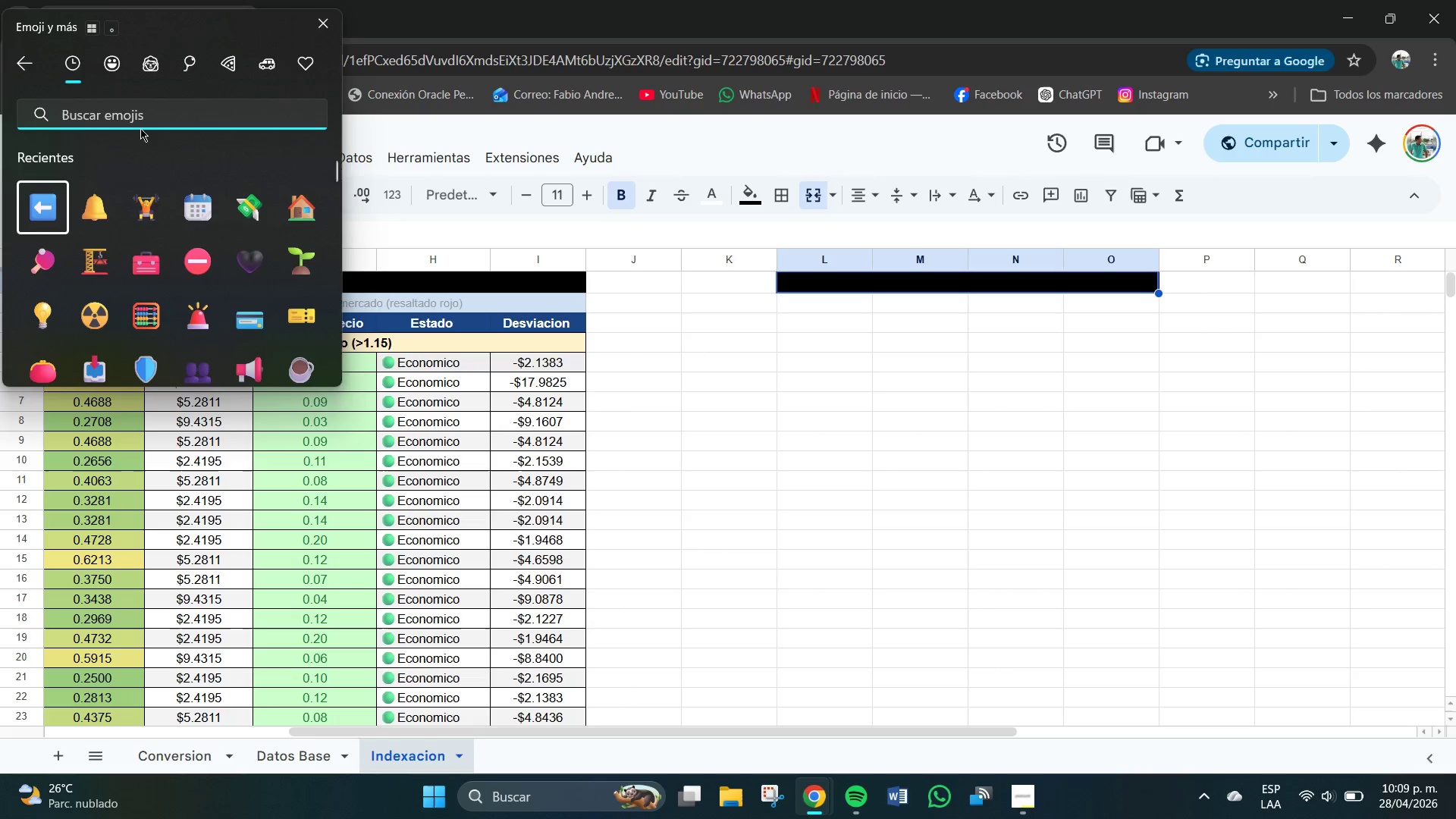 
left_click([124, 112])
 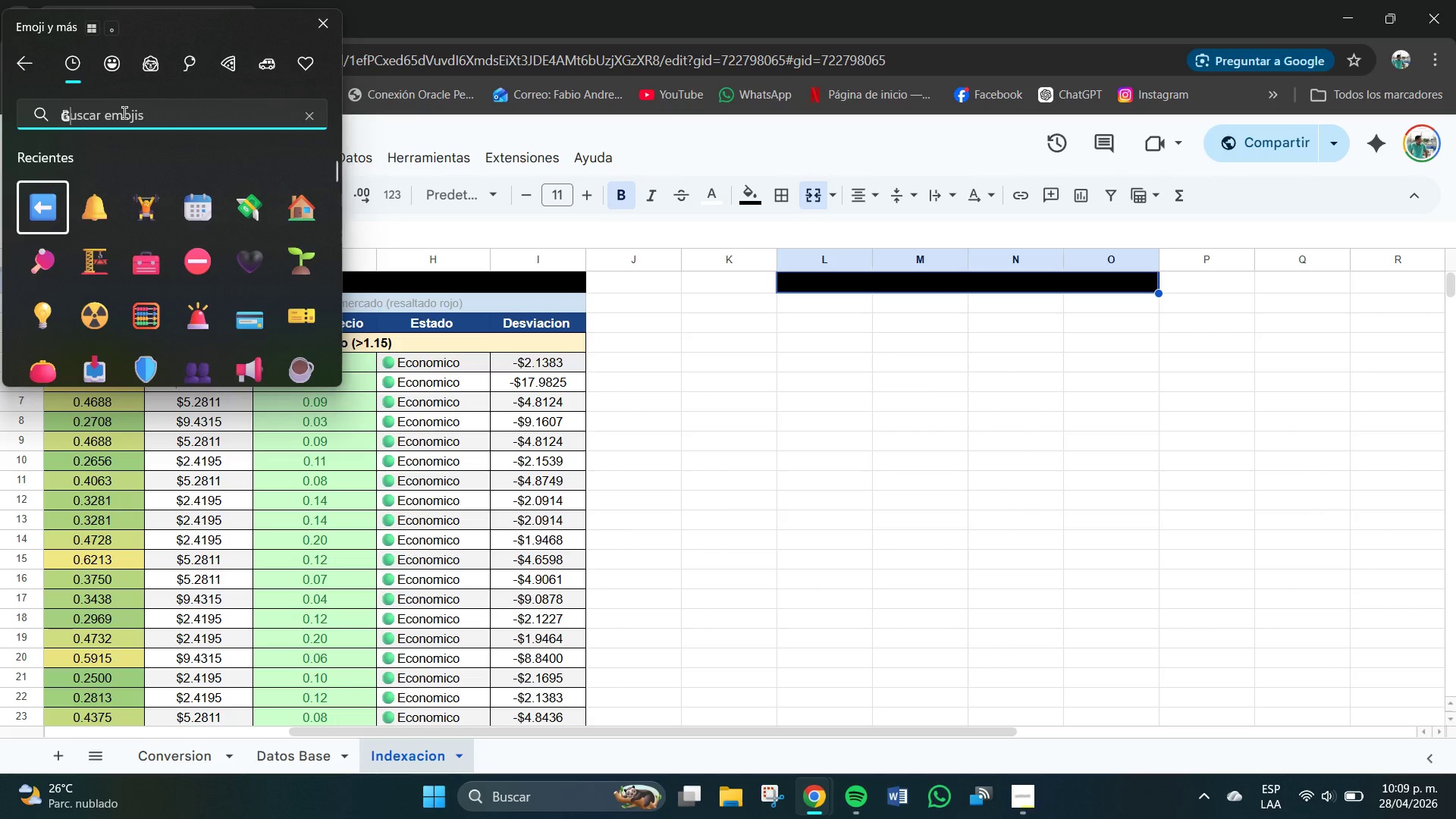 
type(GRA)
 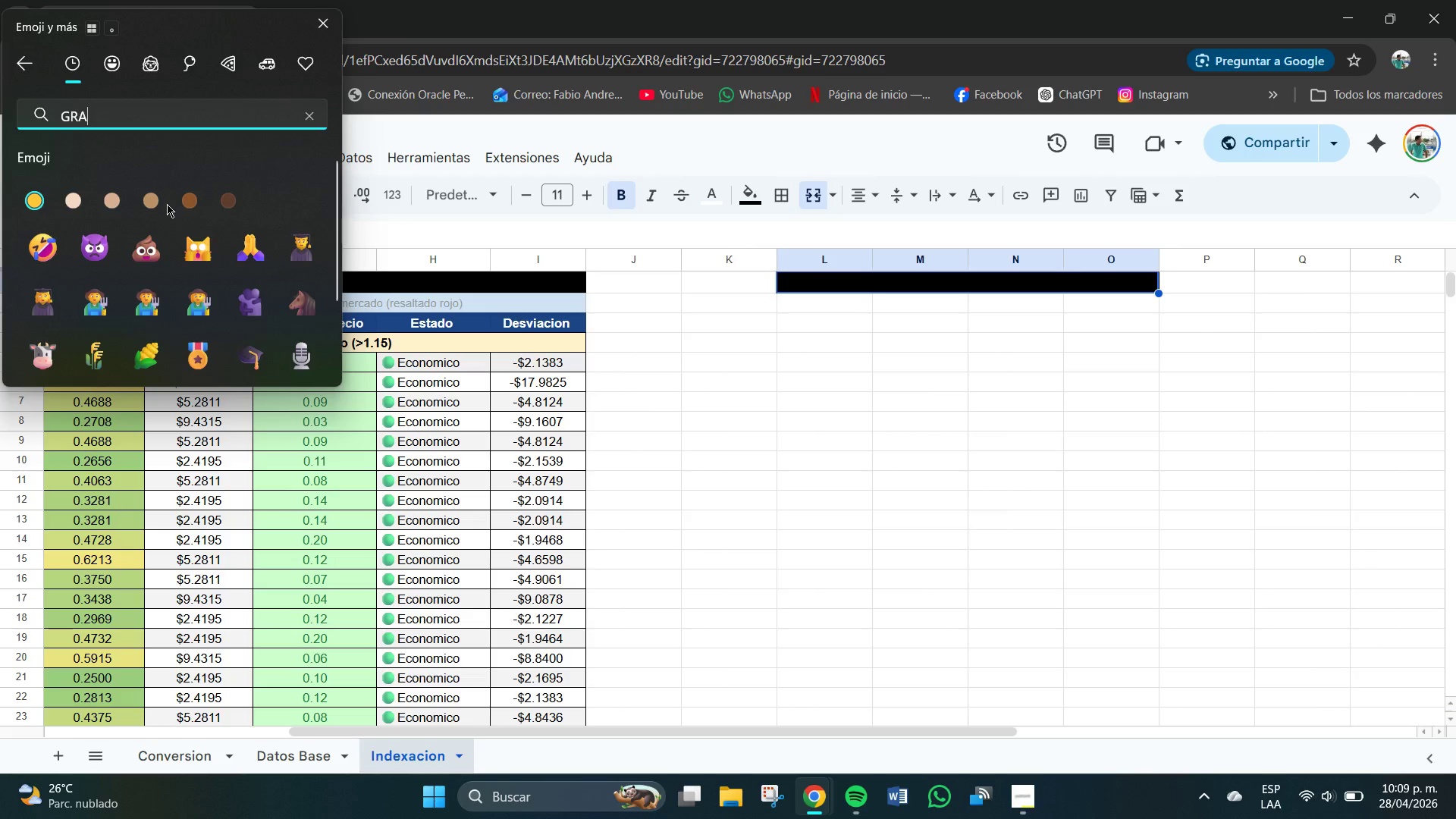 
type(F)
key(Backspace)
key(Backspace)
key(Backspace)
key(Backspace)
type(grafica)
 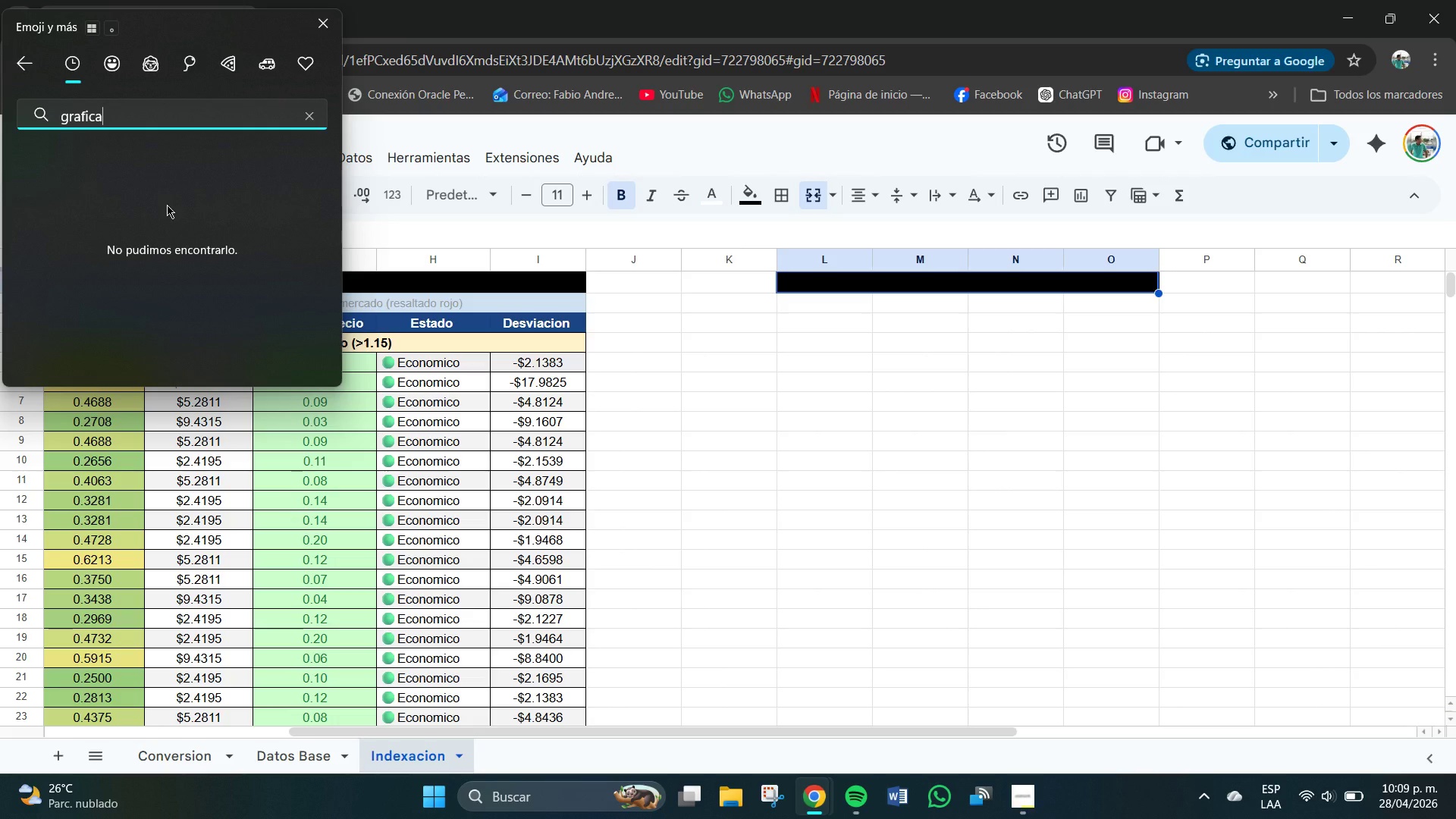 
hold_key(key=Backspace, duration=1.0)
 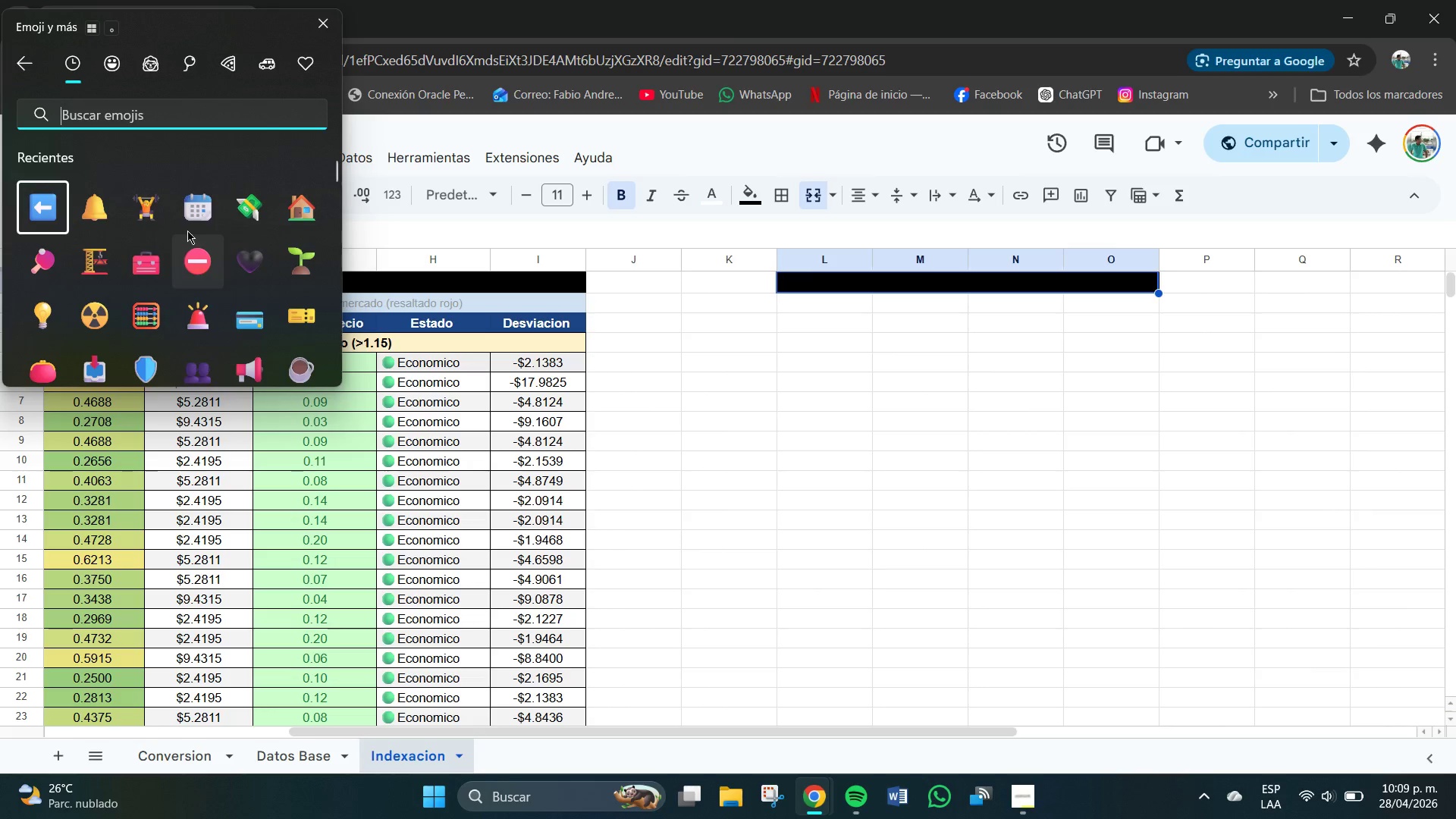 
scroll: coordinate [187, 234], scroll_direction: down, amount: 4.0
 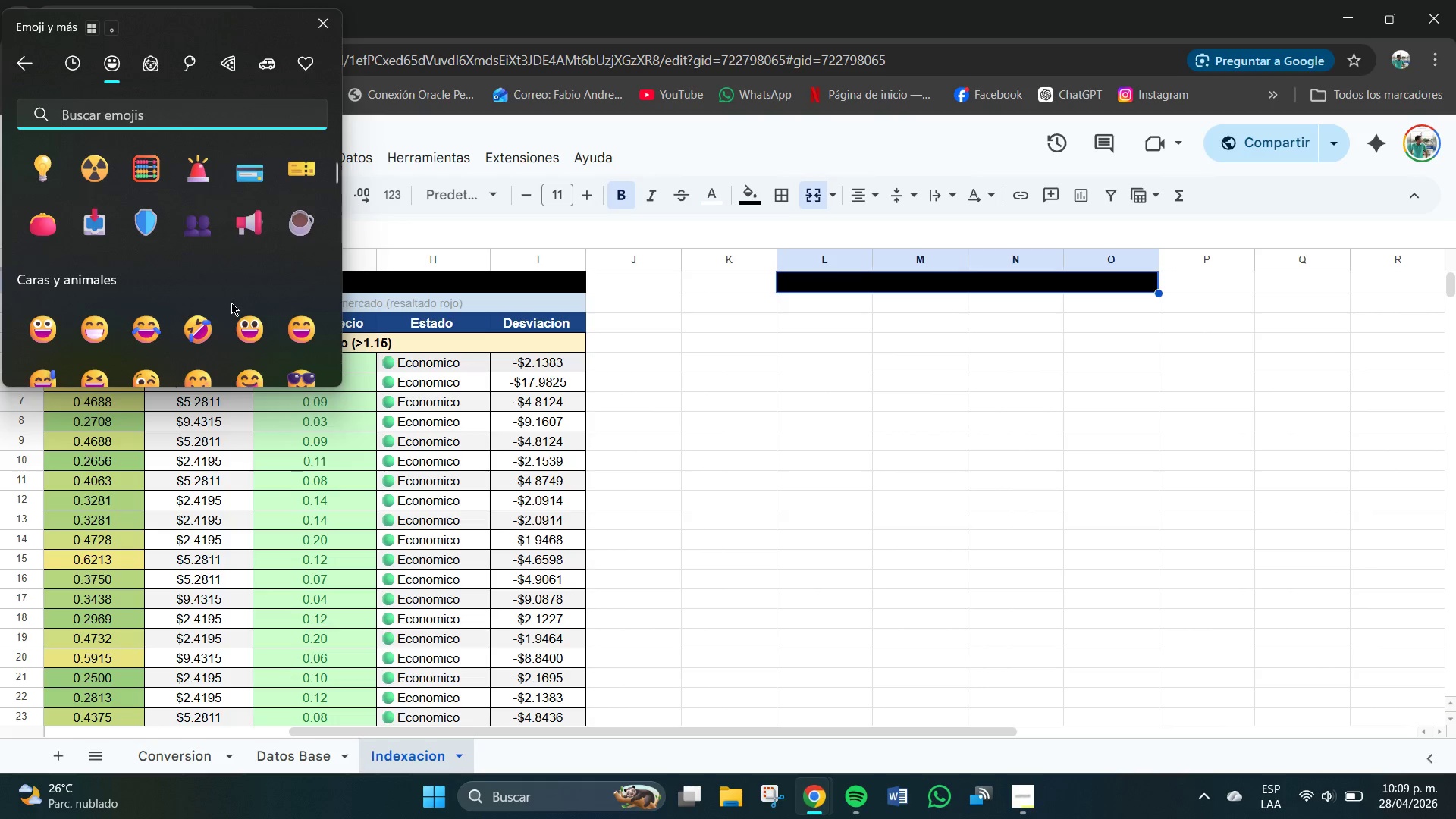 
scroll: coordinate [220, 286], scroll_direction: up, amount: 4.0
 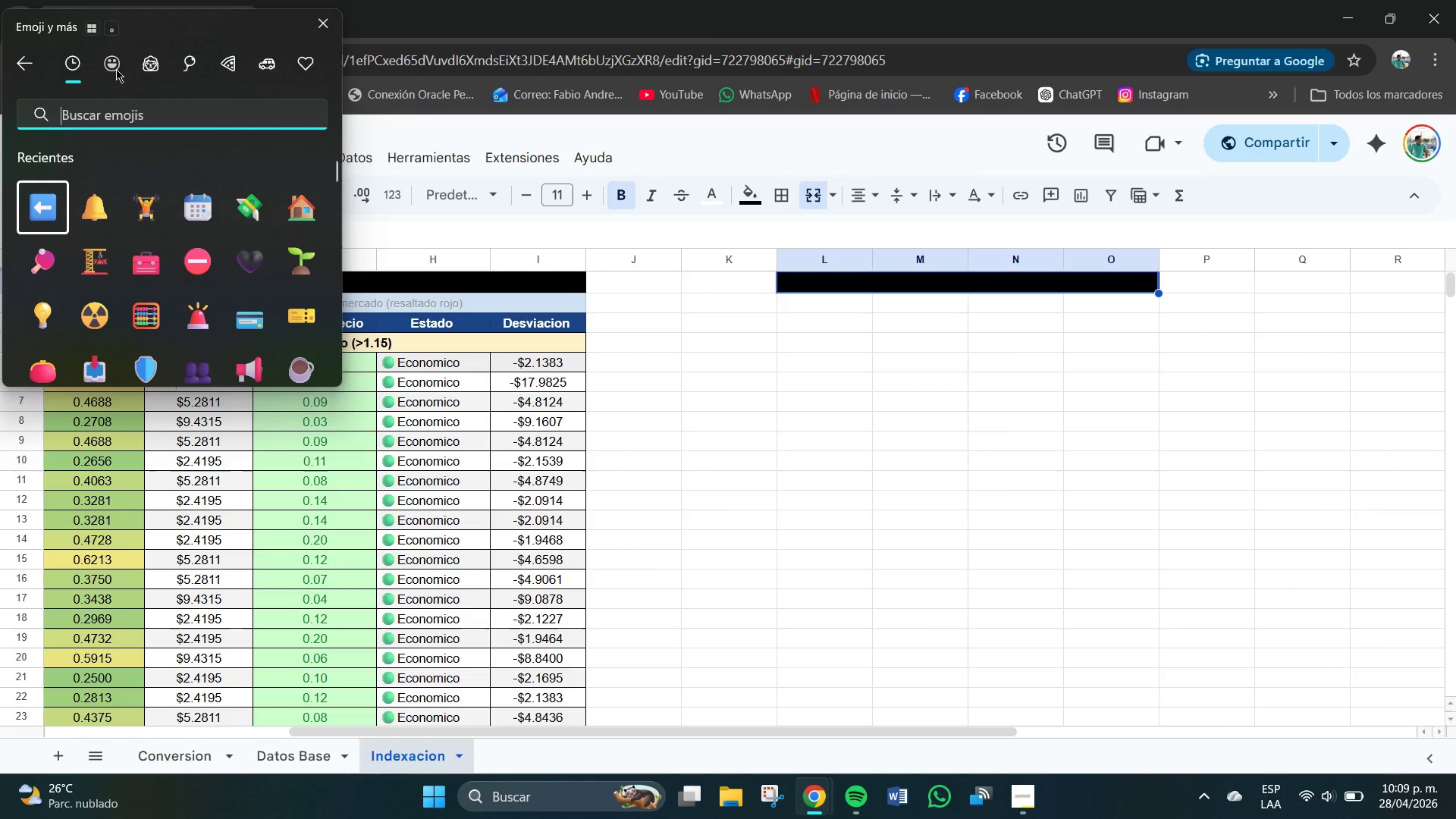 
left_click([116, 68])
 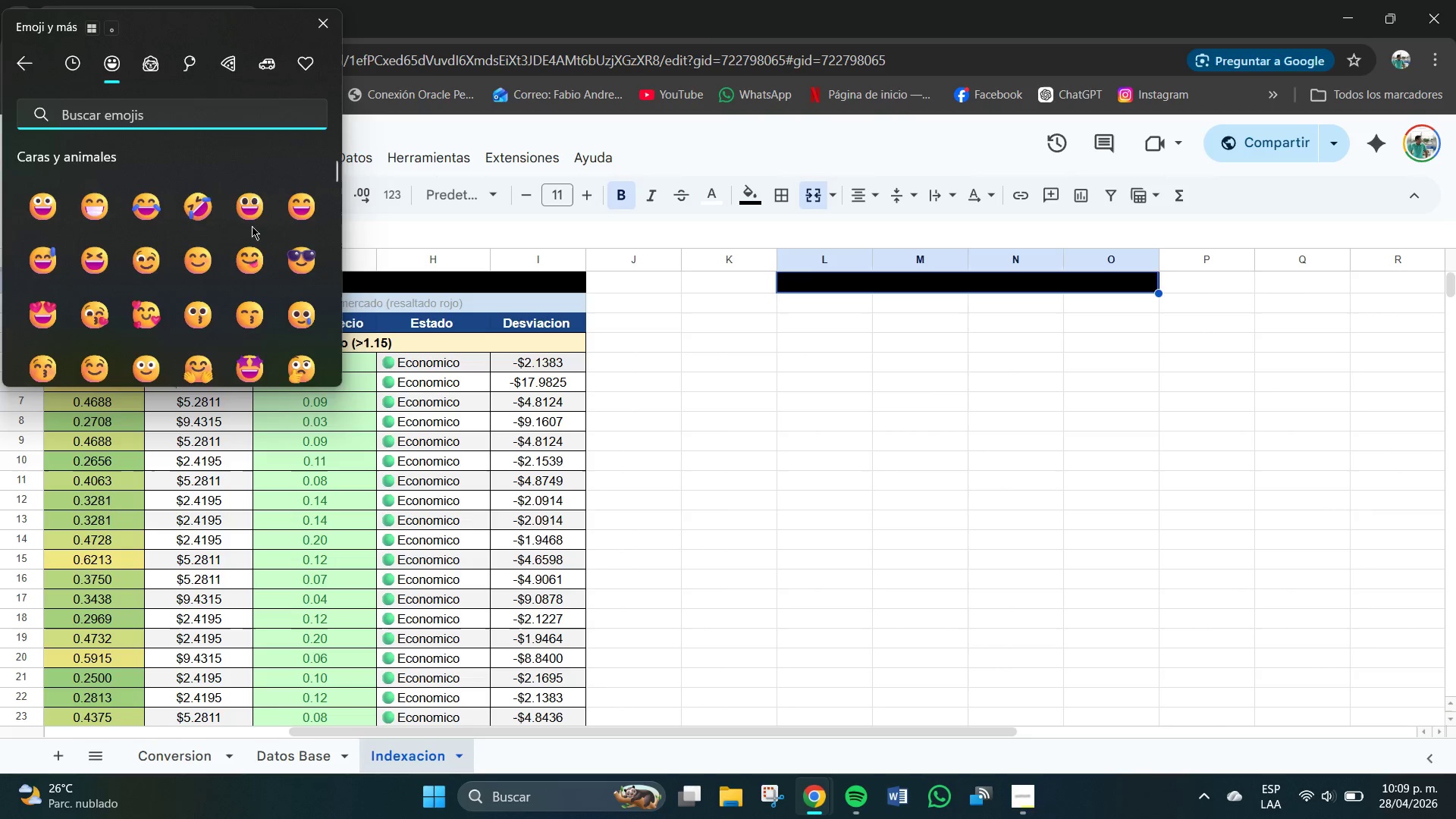 
scroll: coordinate [198, 259], scroll_direction: down, amount: 169.0
 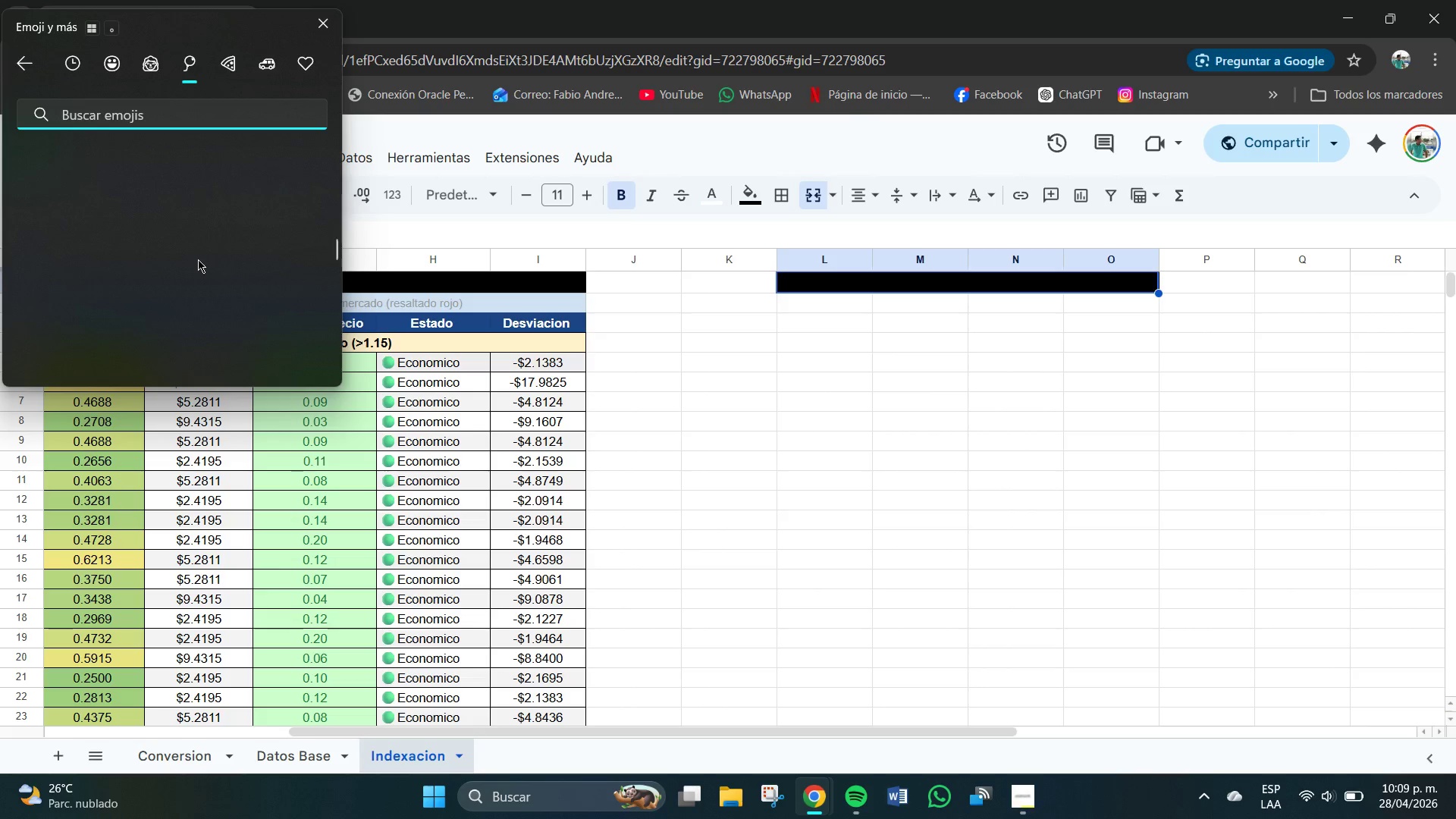 
scroll: coordinate [203, 246], scroll_direction: down, amount: 47.0
 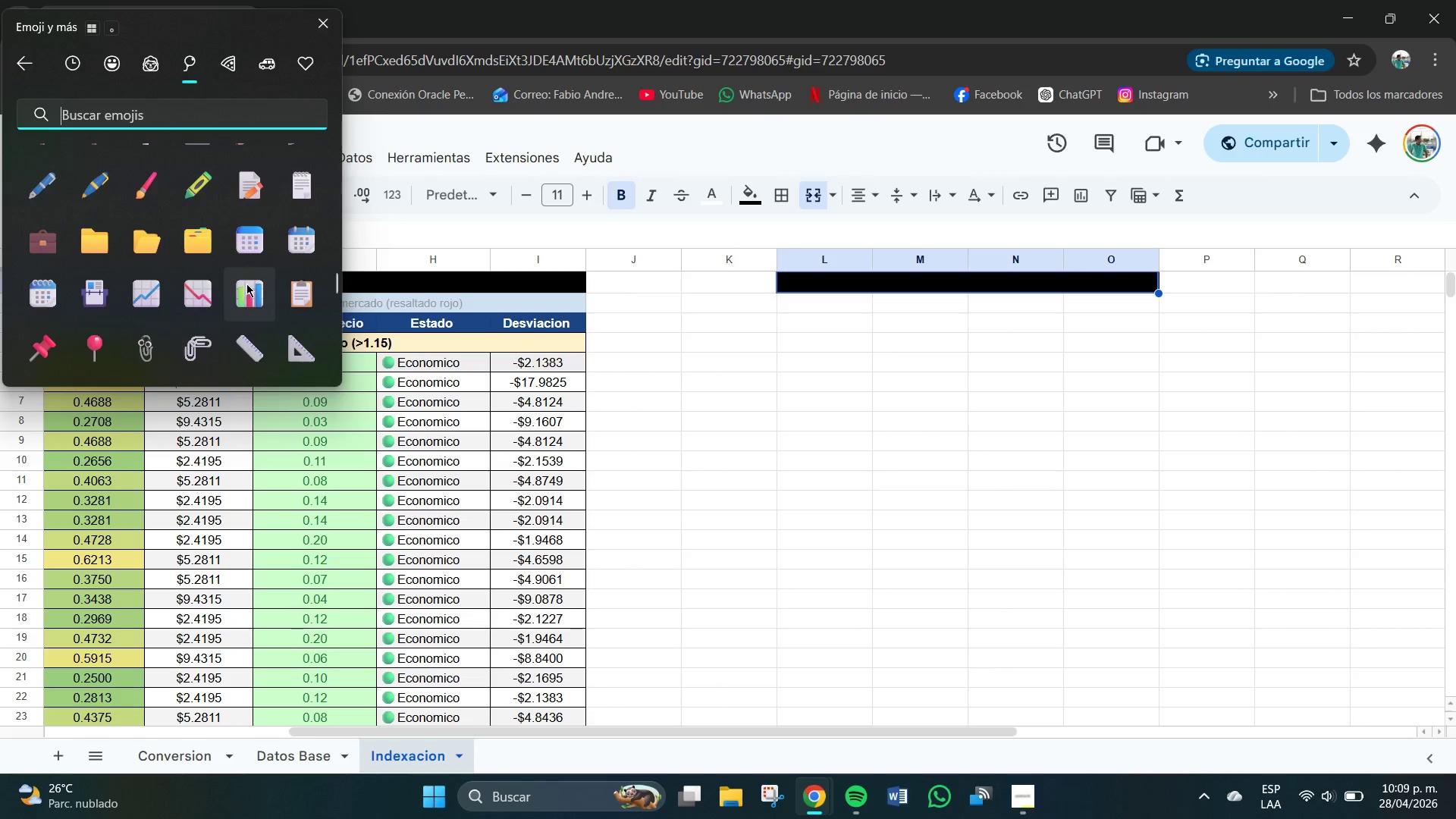 
double_click([993, 284])
 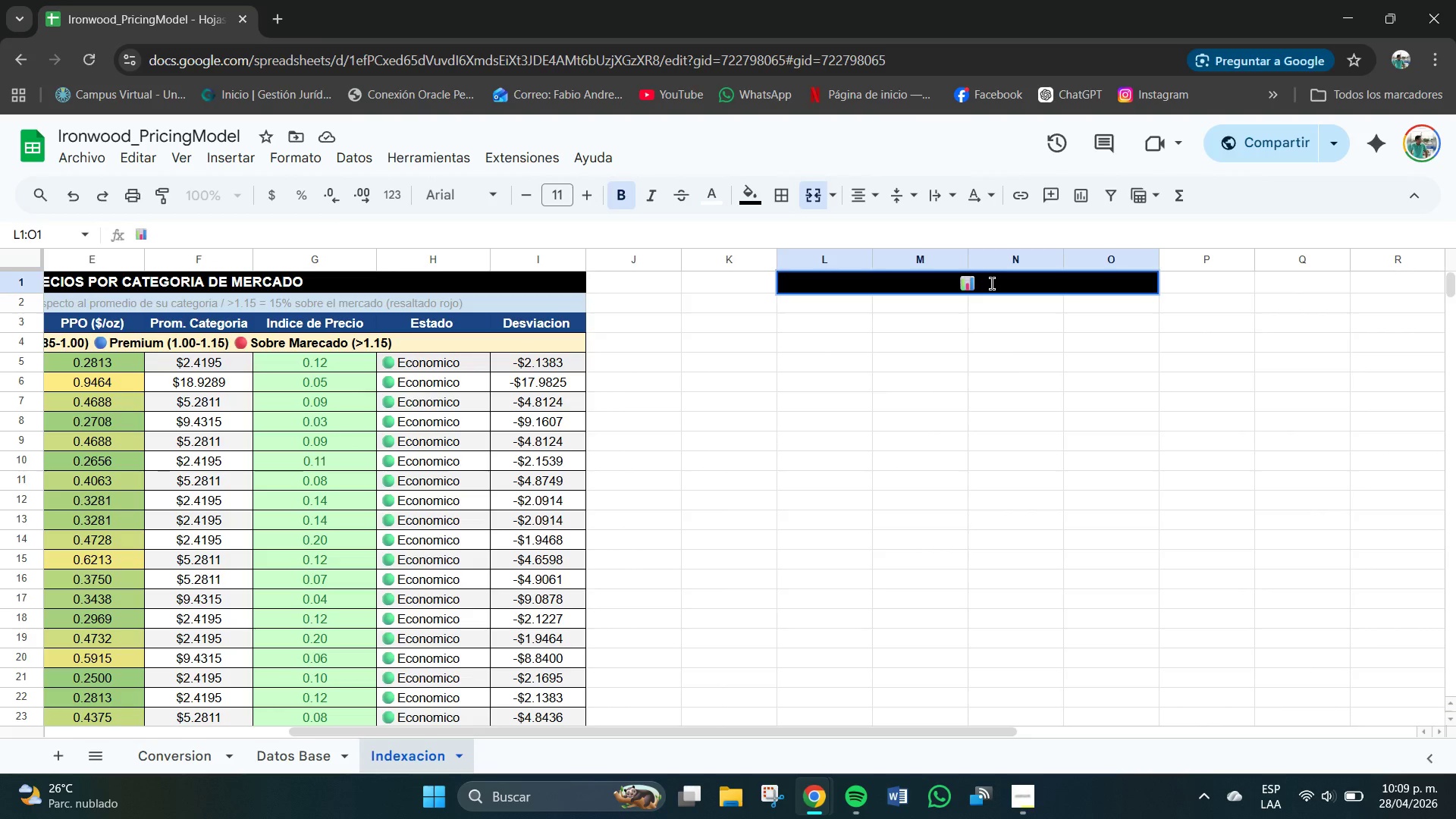 
left_click([990, 284])
 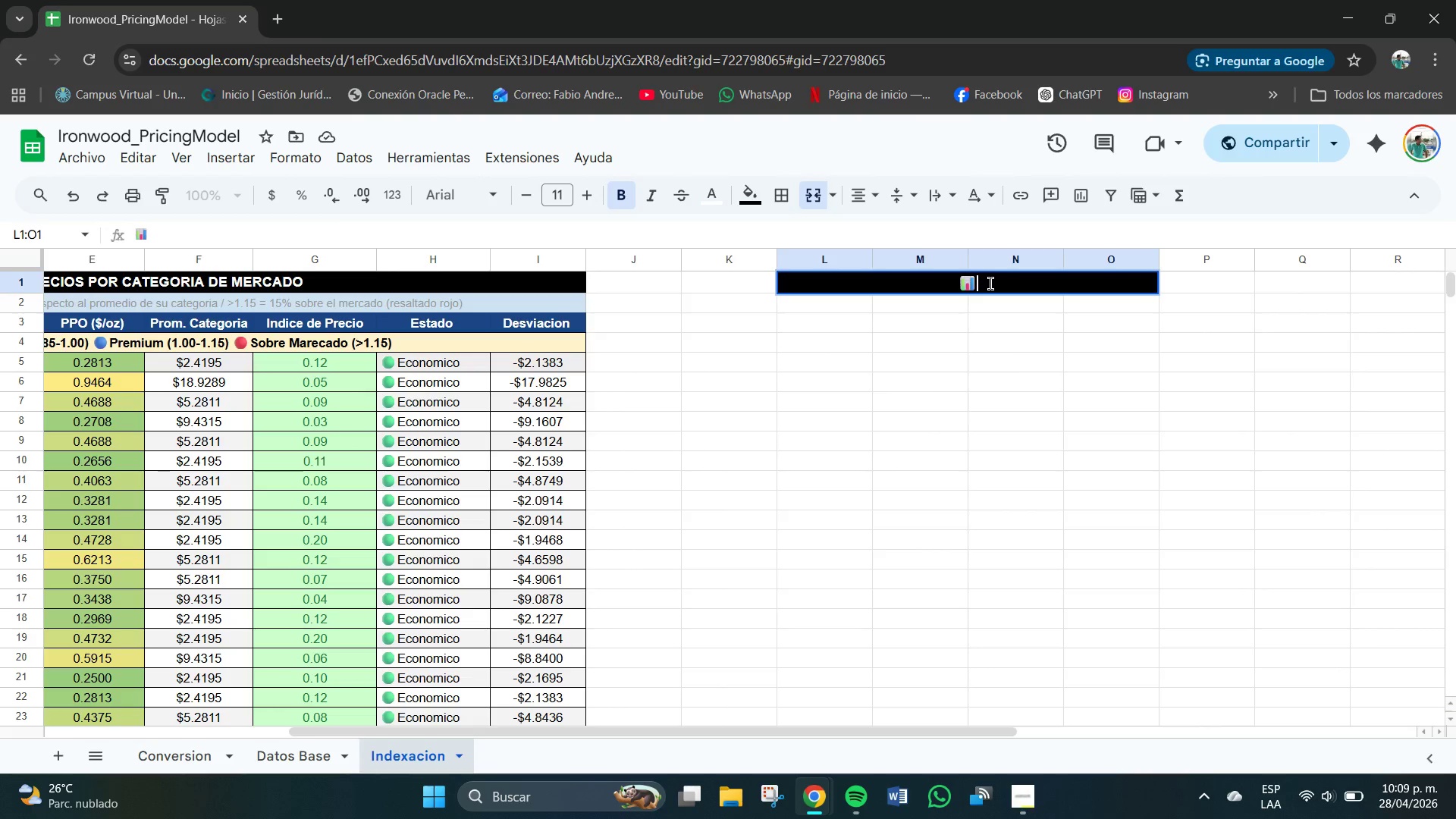 
type(Rs)
key(Backspace)
type(s)
key(Backspace)
type(esumen Nive)
key(Backspace)
type(el de Valor )
 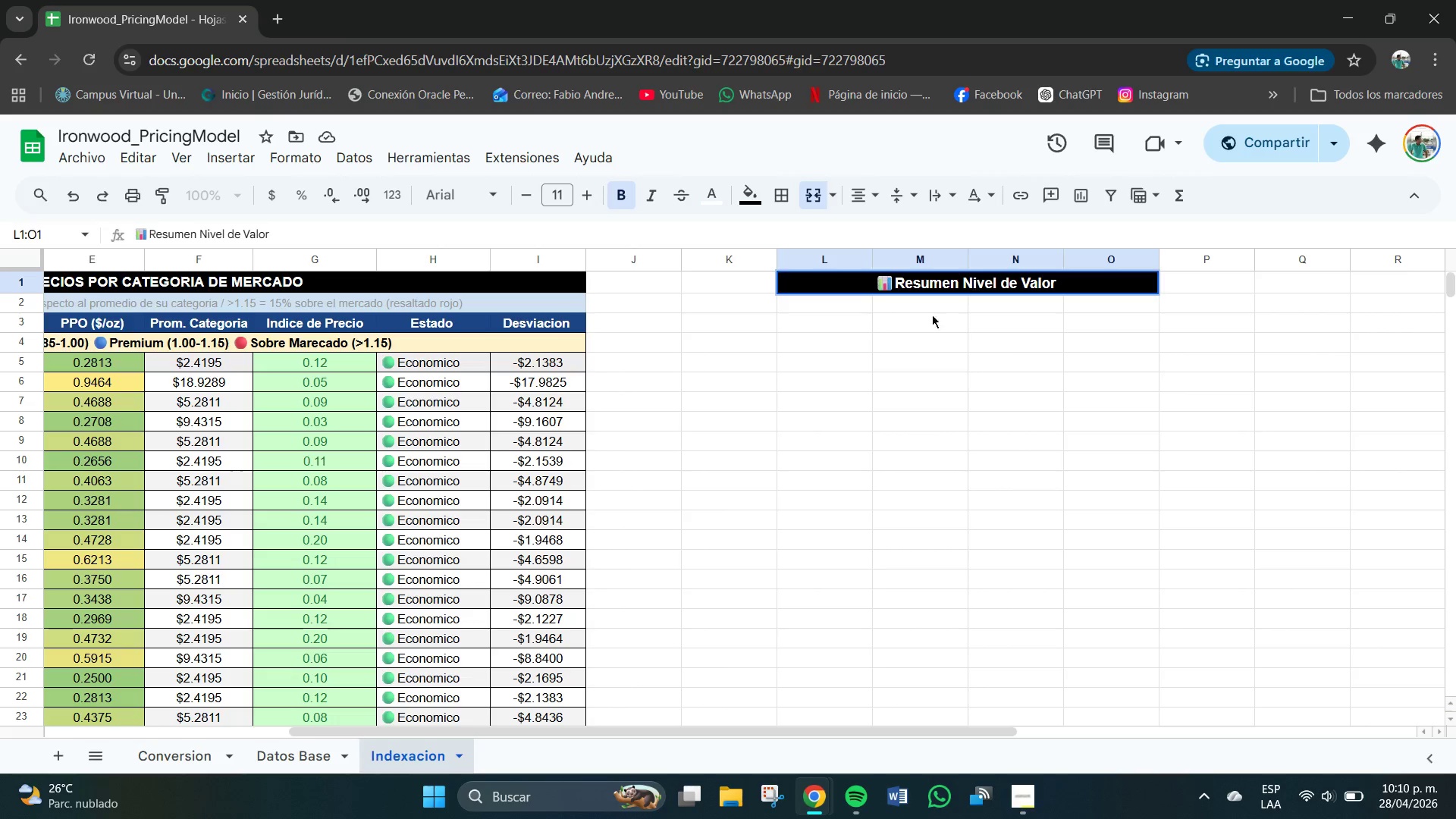 
left_click([971, 380])
 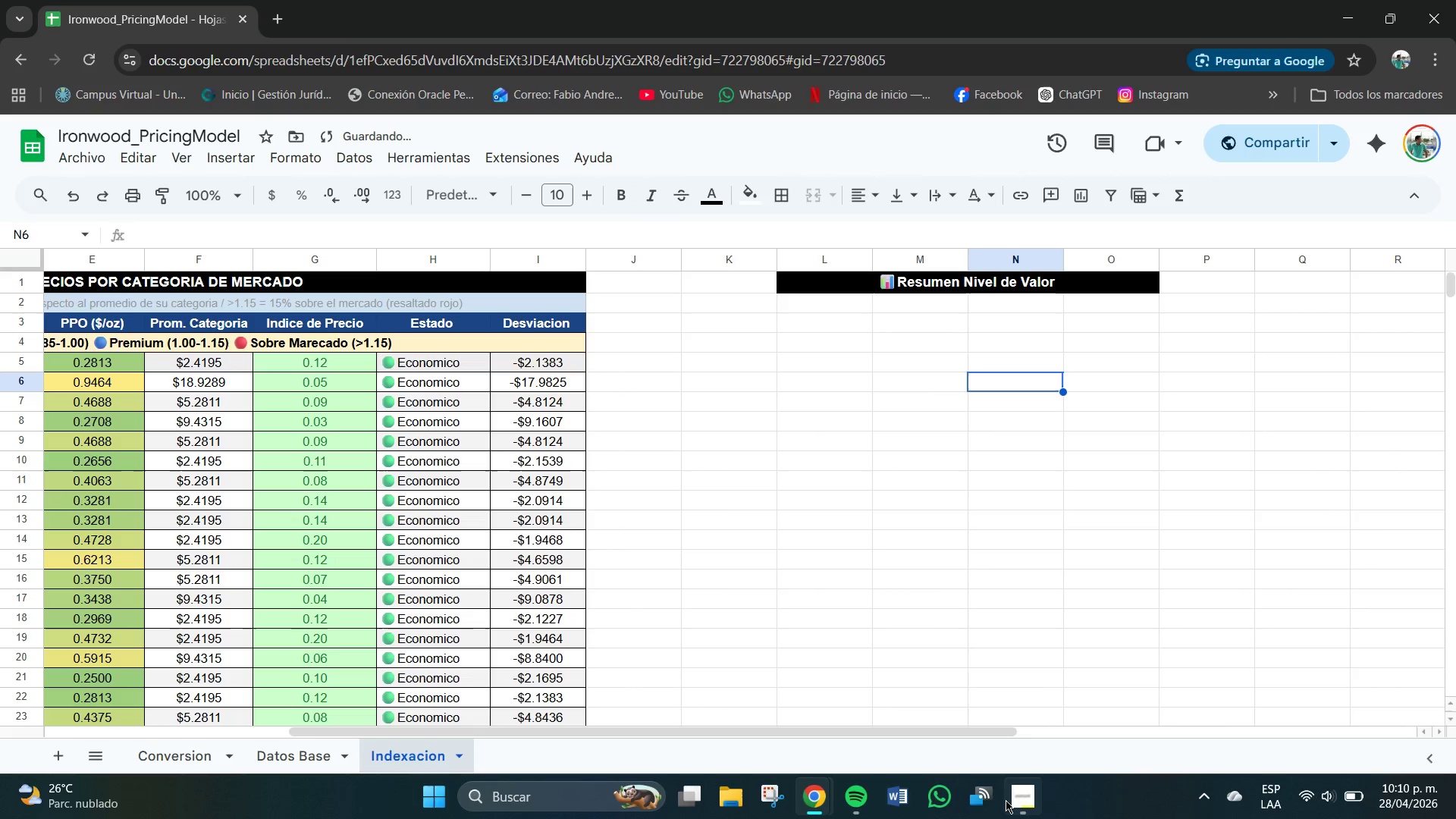 
left_click([1005, 802])